 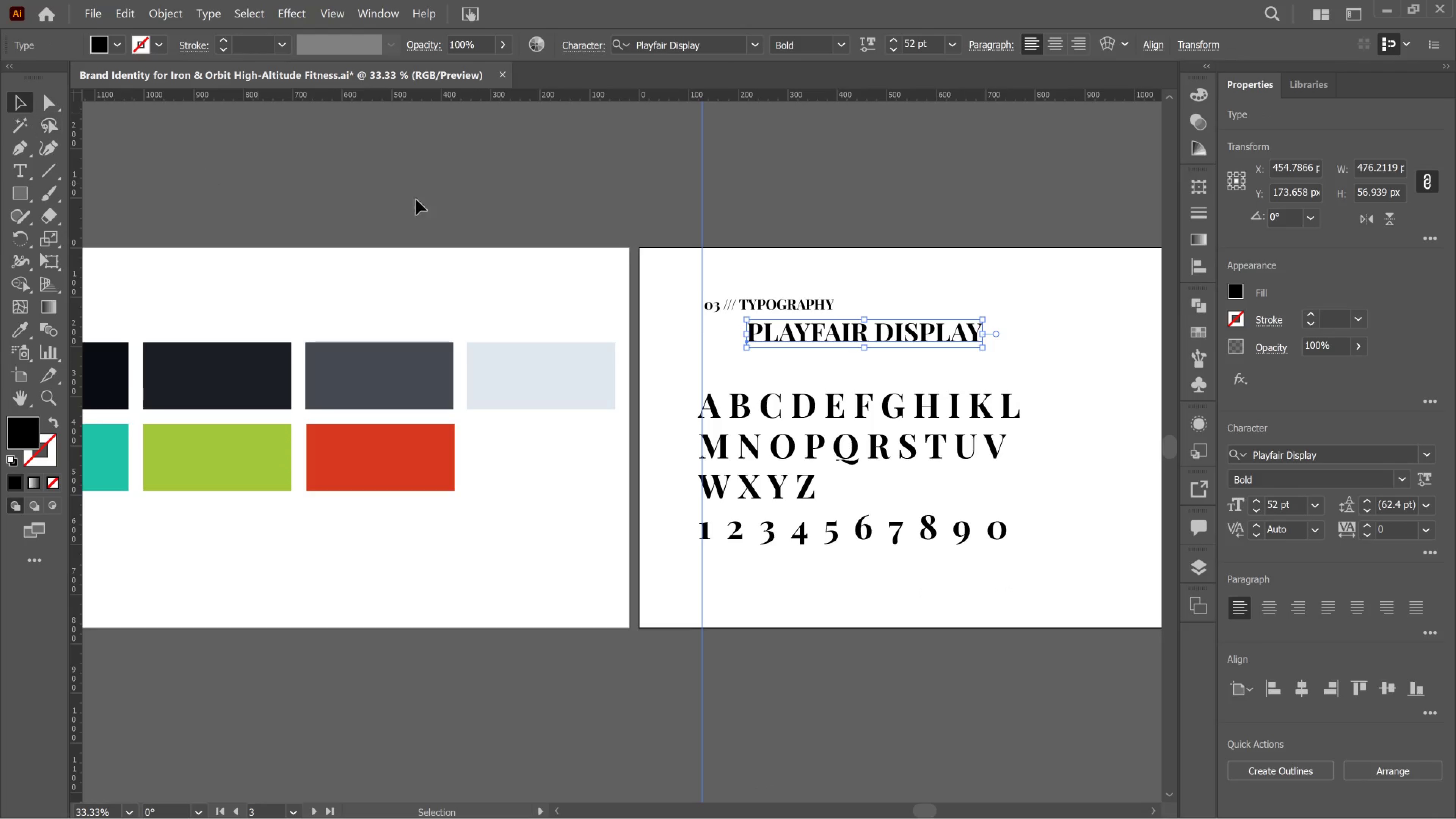 
left_click_drag(start_coordinate=[927, 334], to_coordinate=[883, 360])
 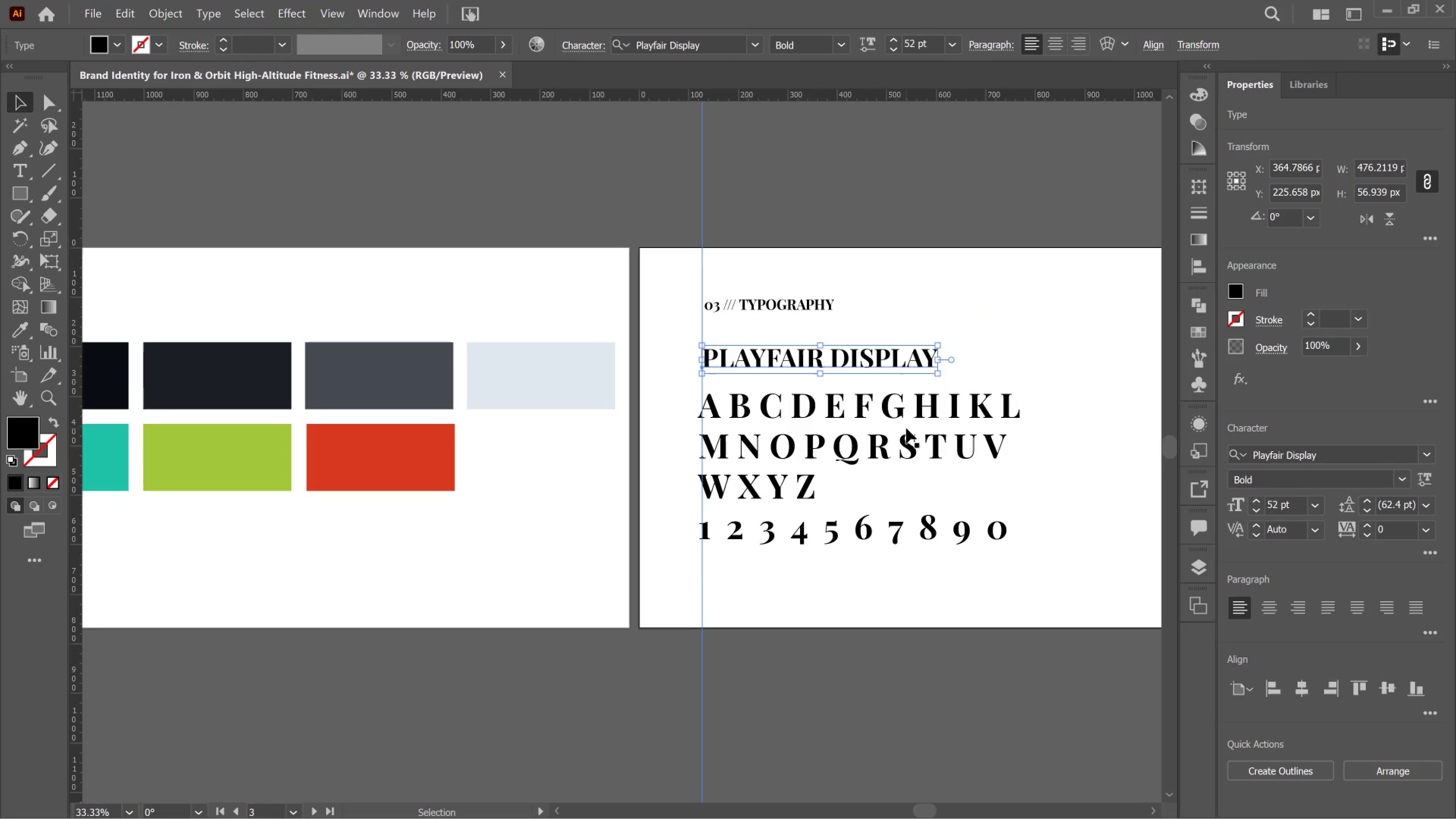 
left_click([906, 428])
 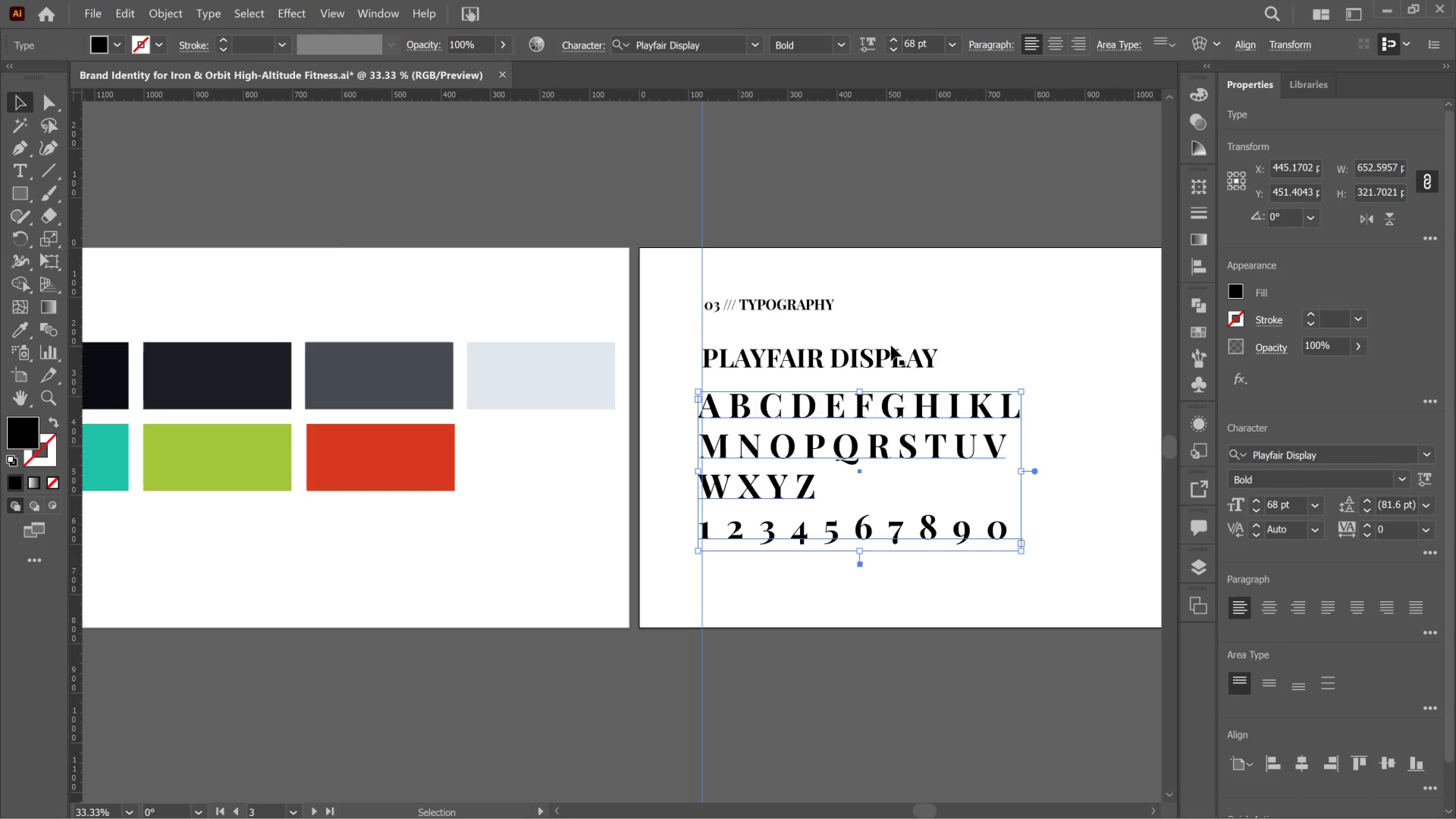 
wait(5.47)
 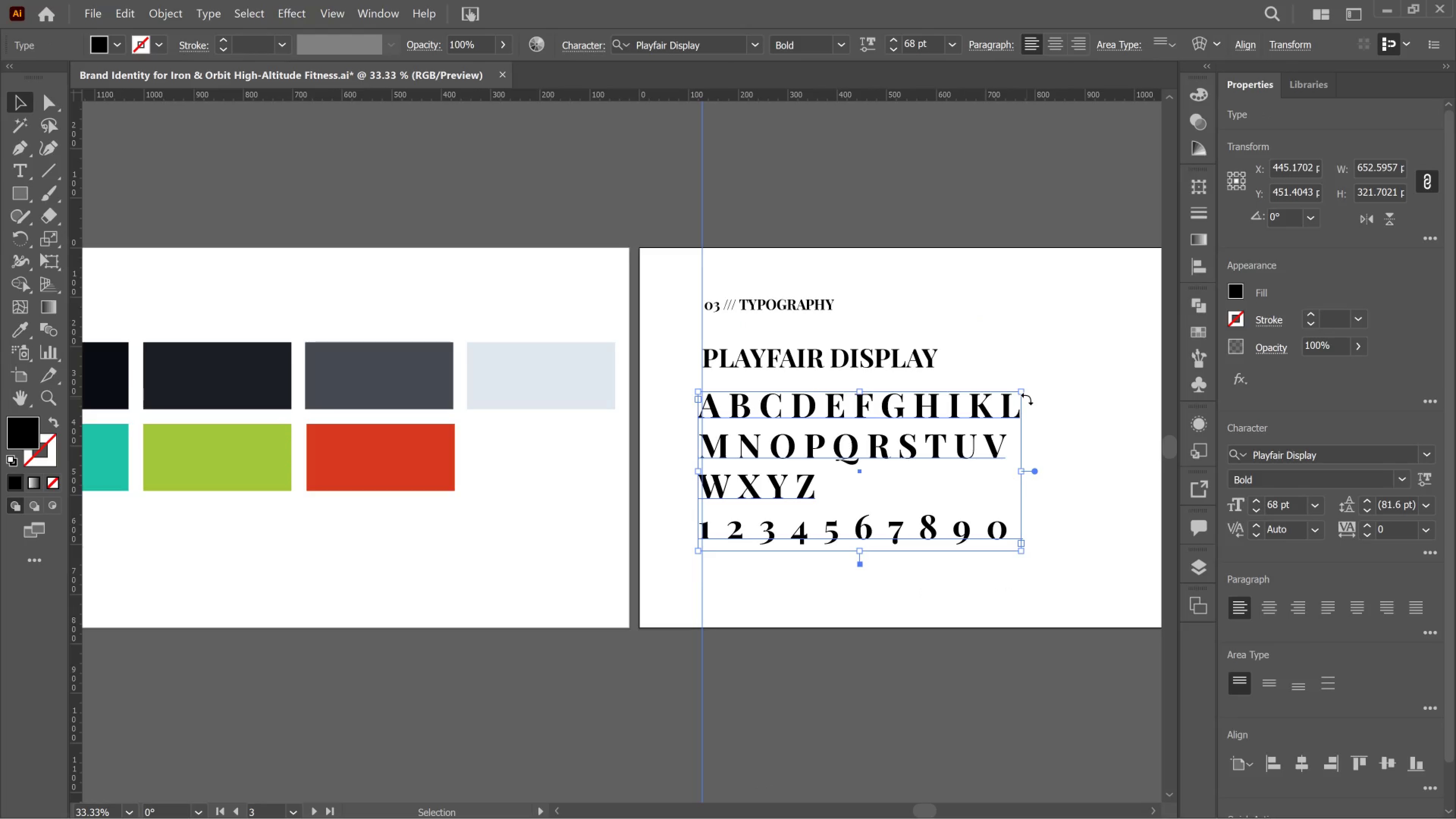 
left_click([899, 349])
 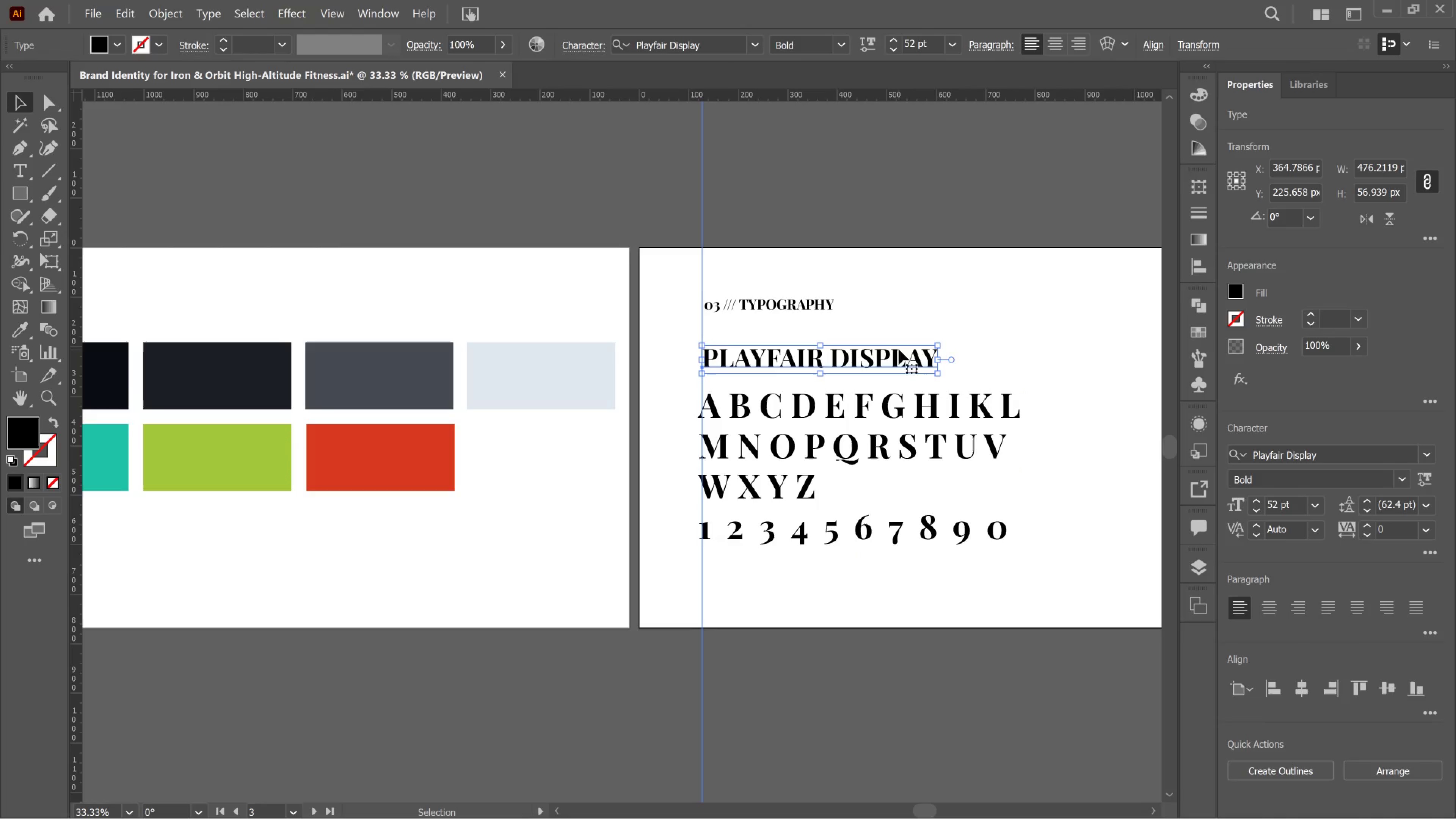 
left_click_drag(start_coordinate=[899, 349], to_coordinate=[896, 331])
 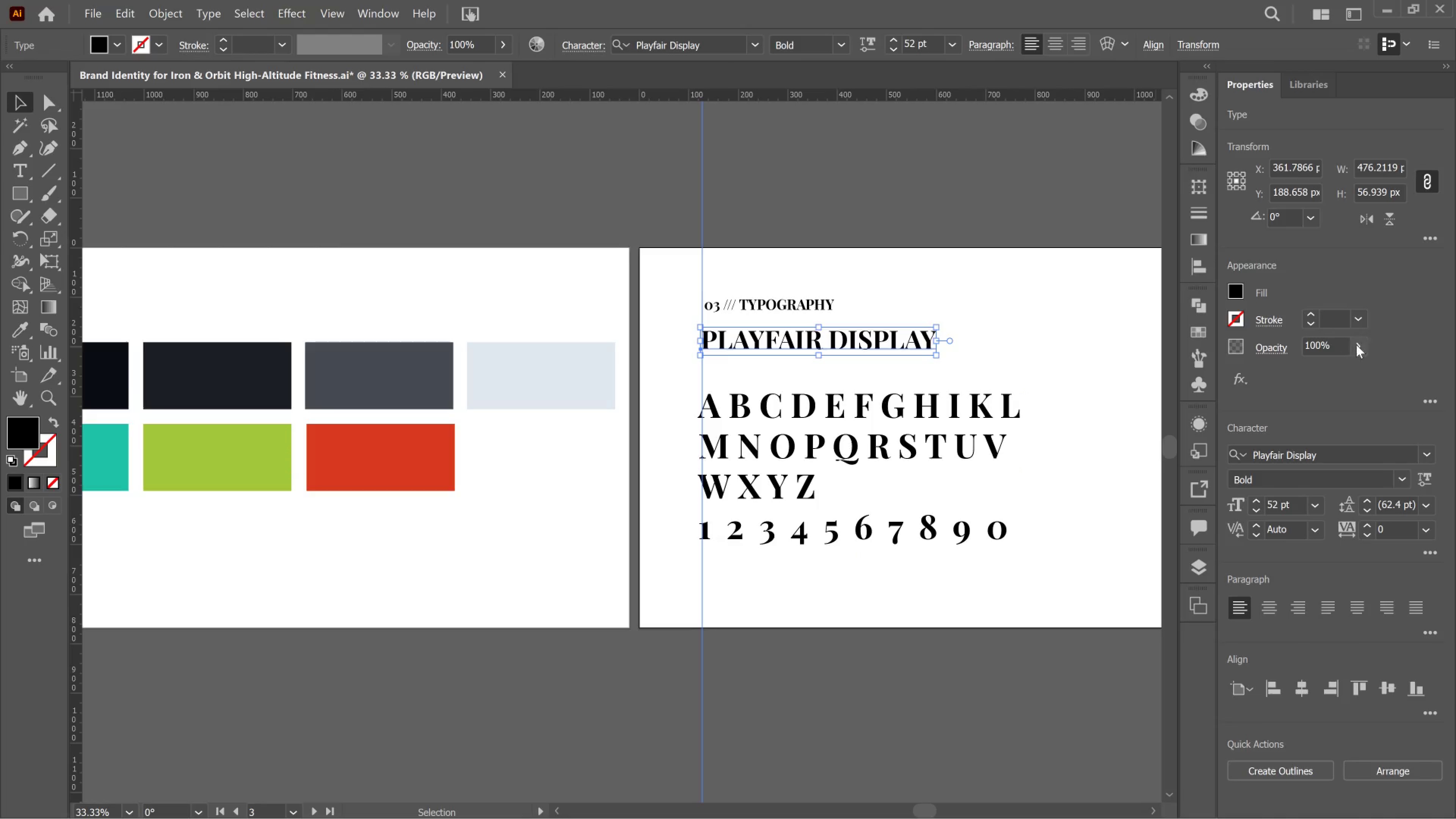 
left_click([1362, 345])
 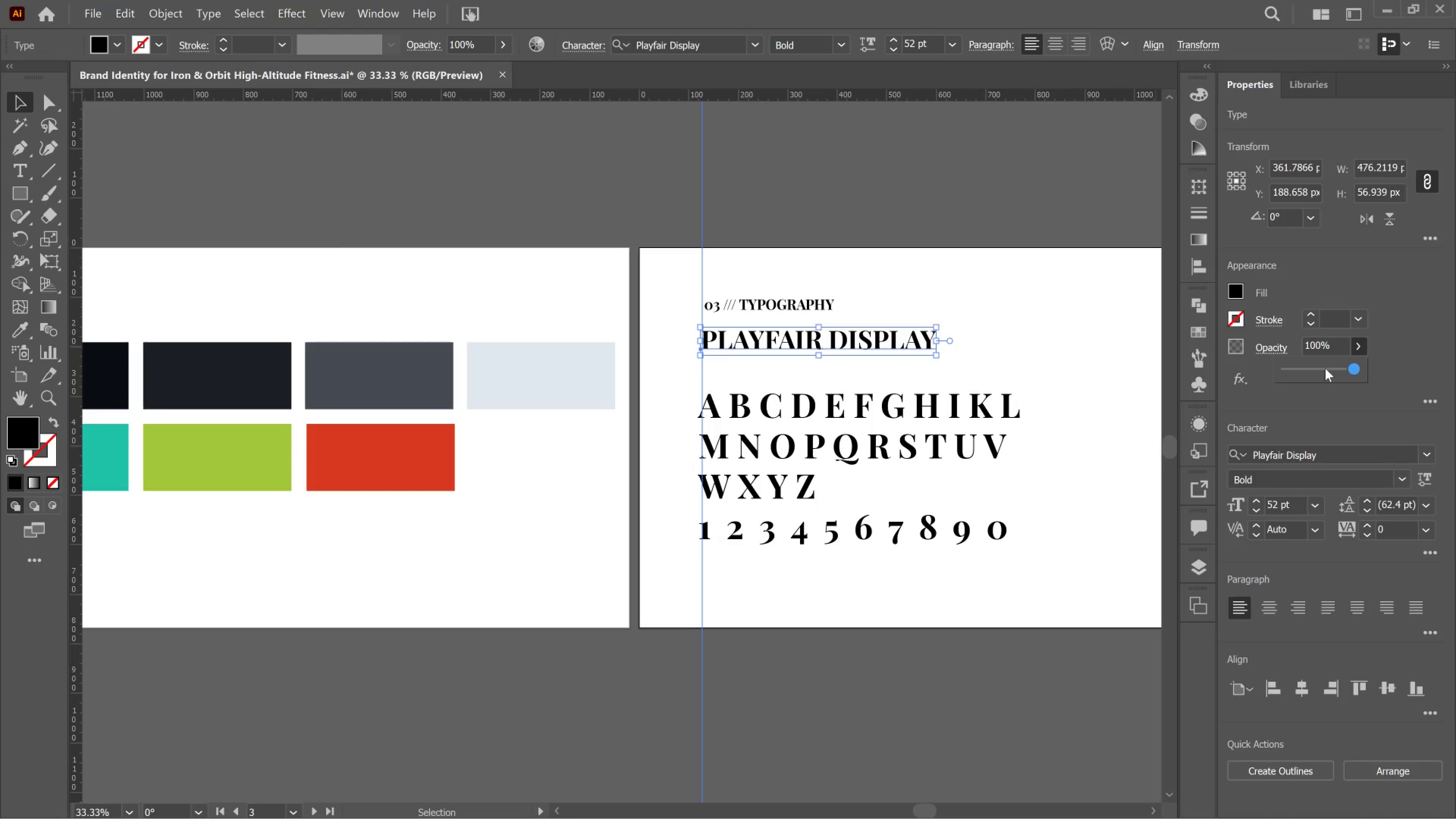 
left_click([1325, 368])
 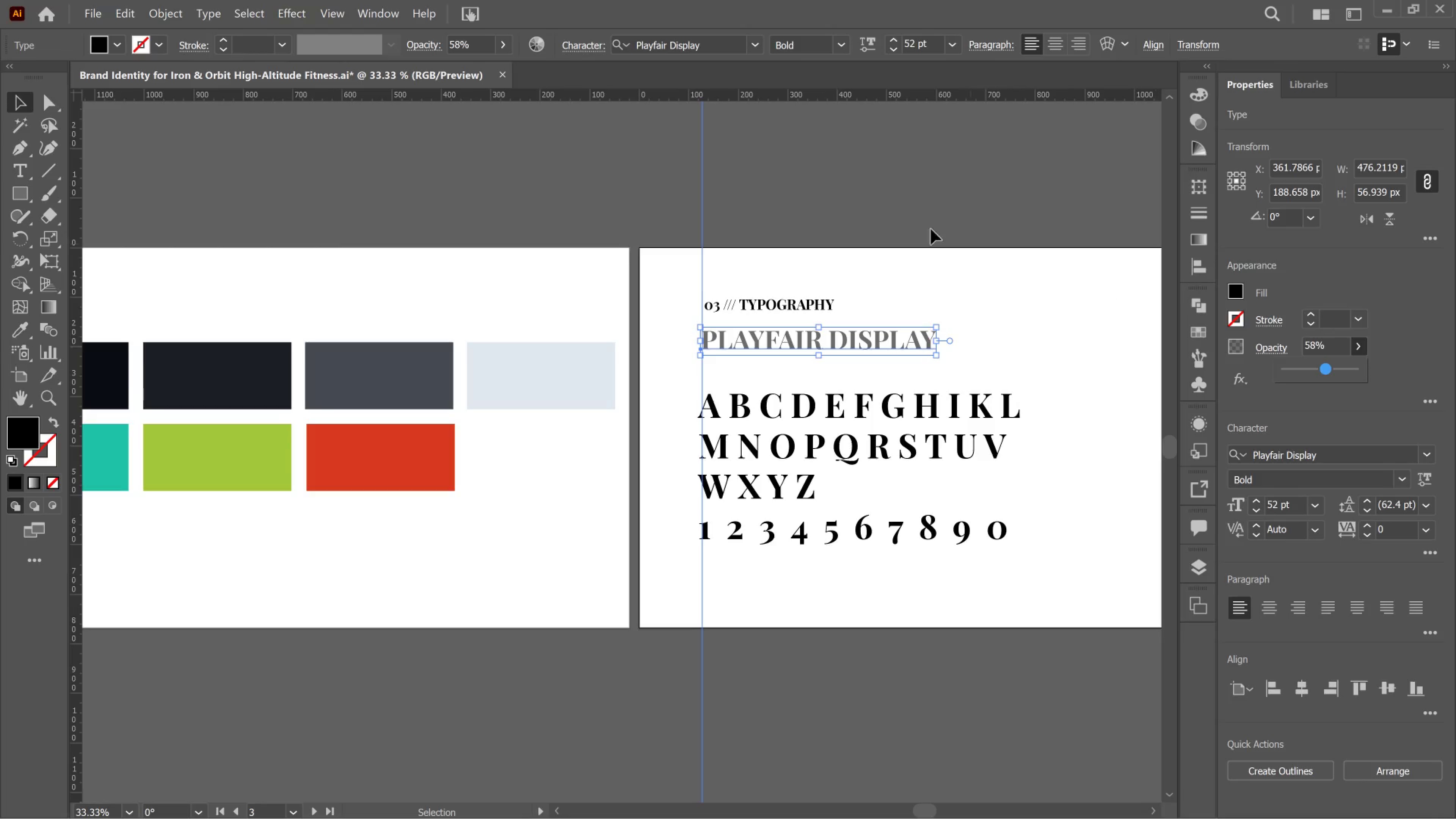 
left_click([926, 190])
 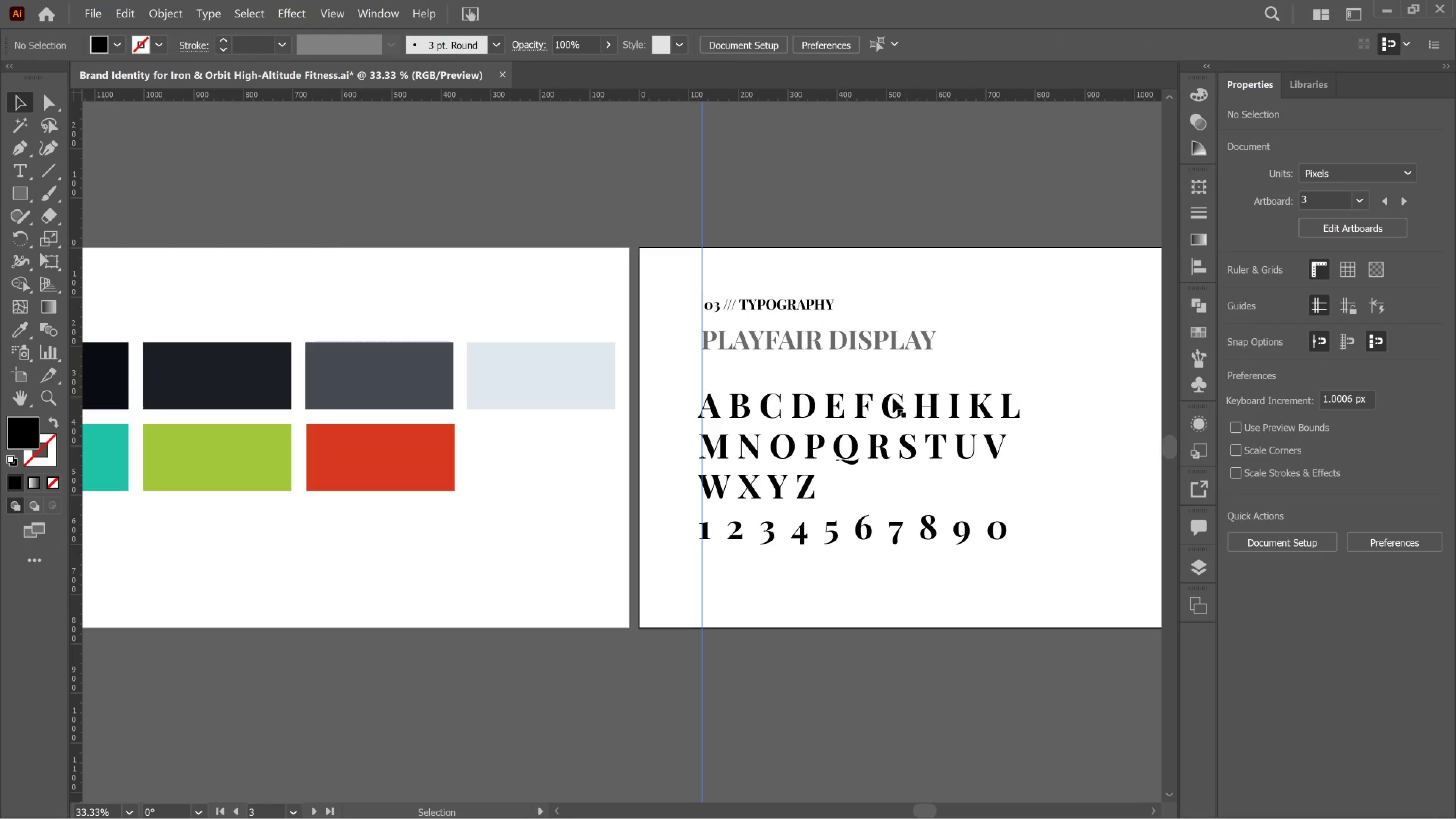 
key(T)
 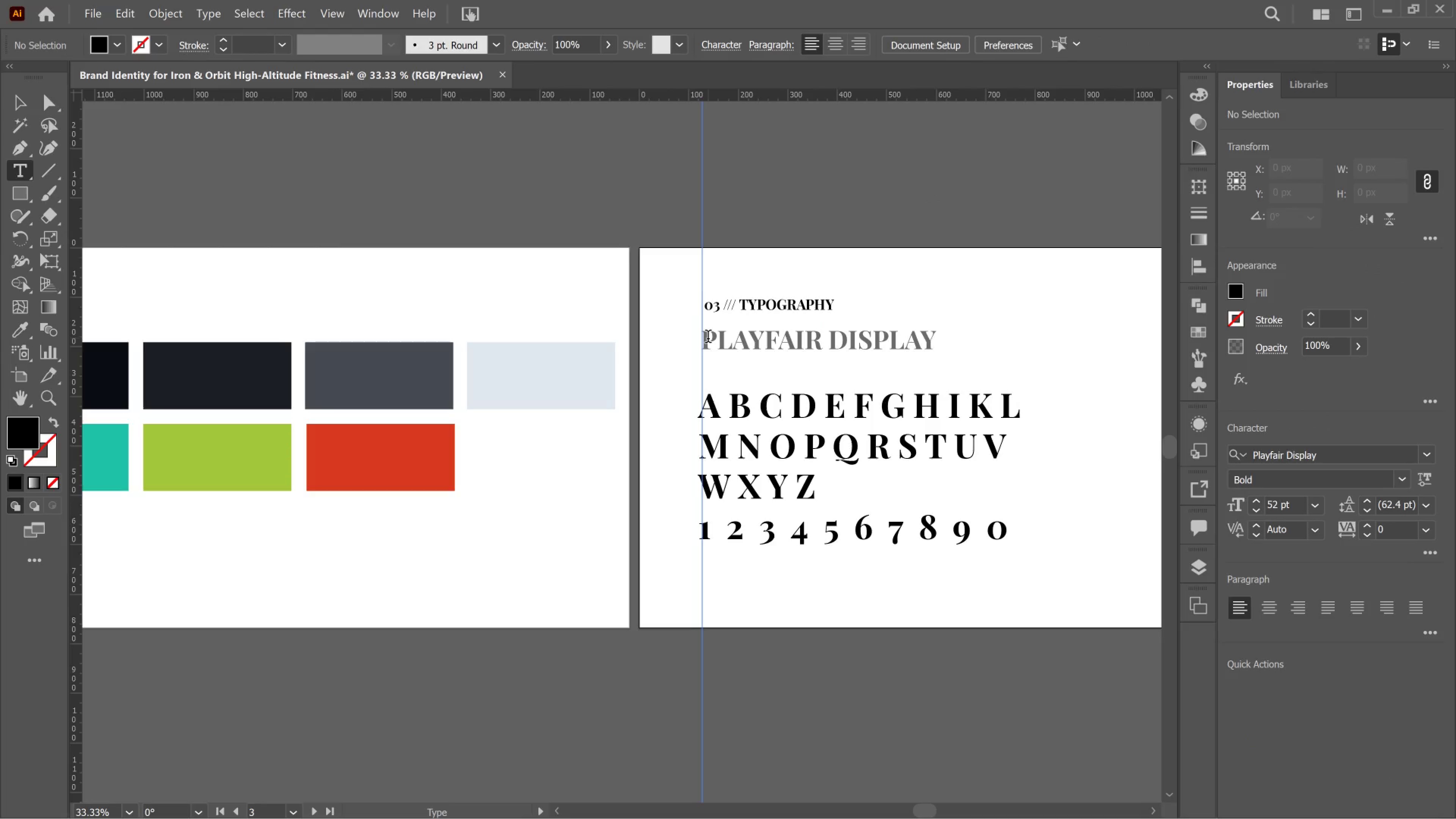 
left_click([708, 338])
 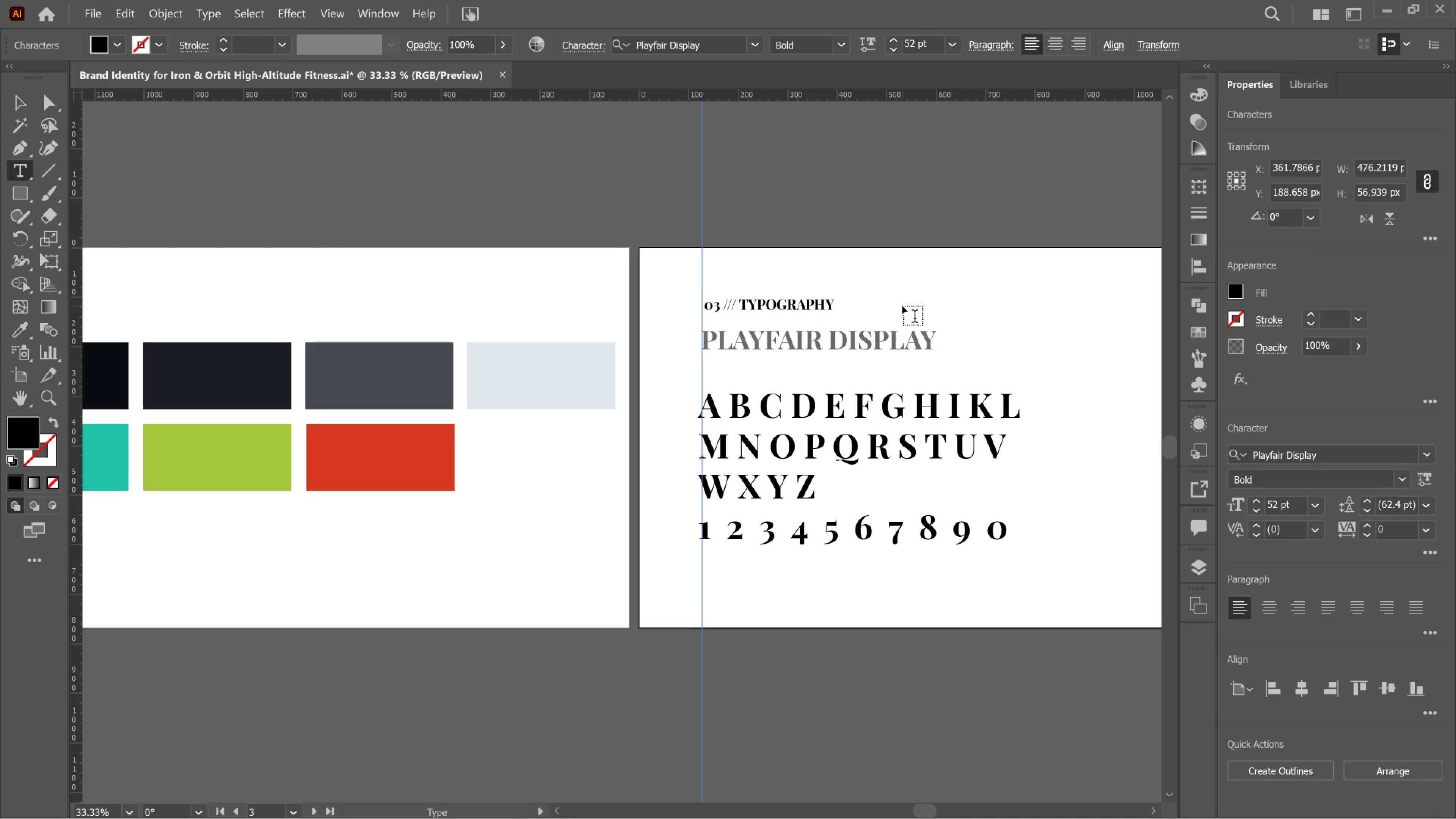 
type(FONT NAME )
key(Backspace)
type(: )
 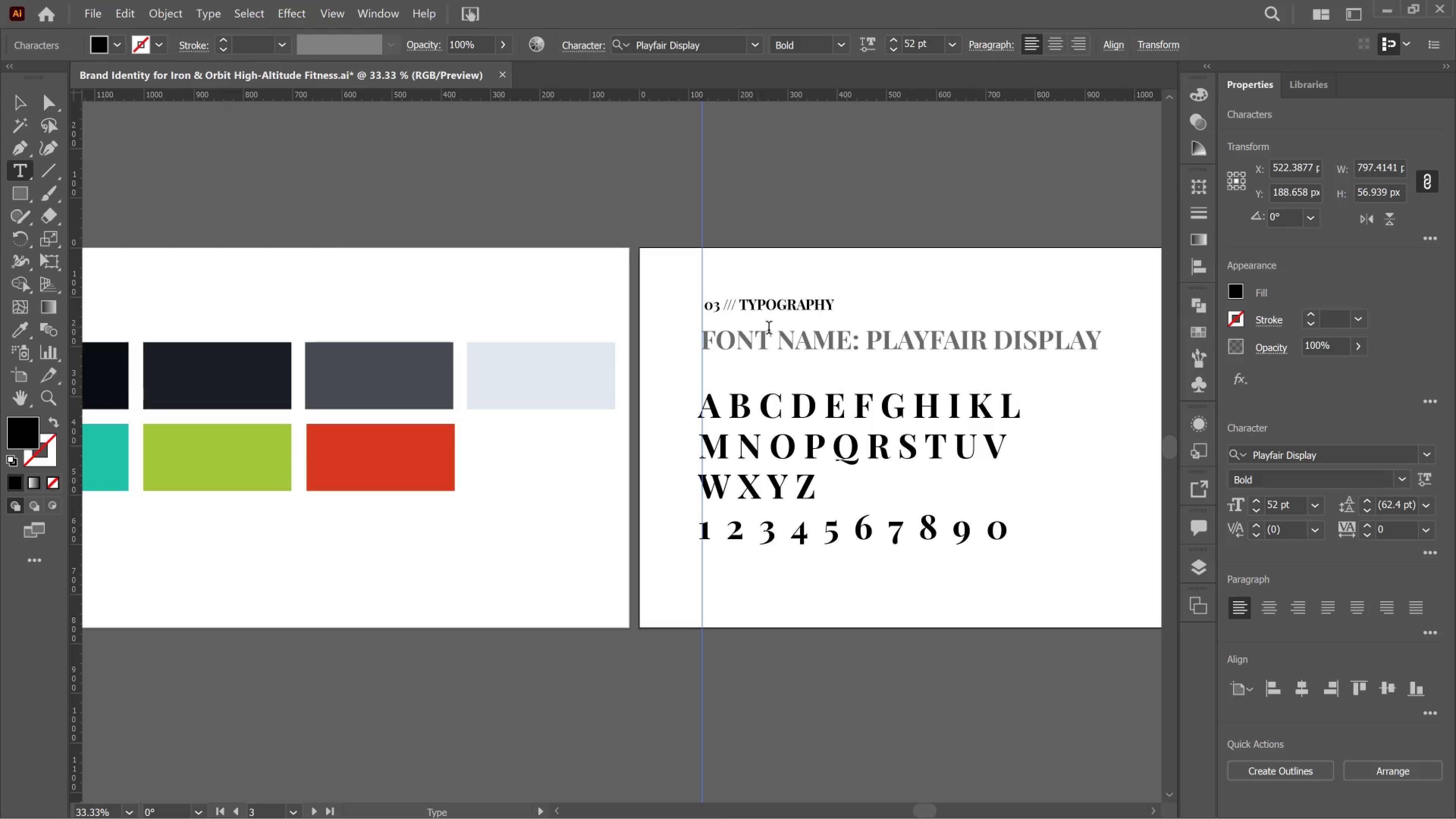 
left_click_drag(start_coordinate=[767, 333], to_coordinate=[673, 338])
 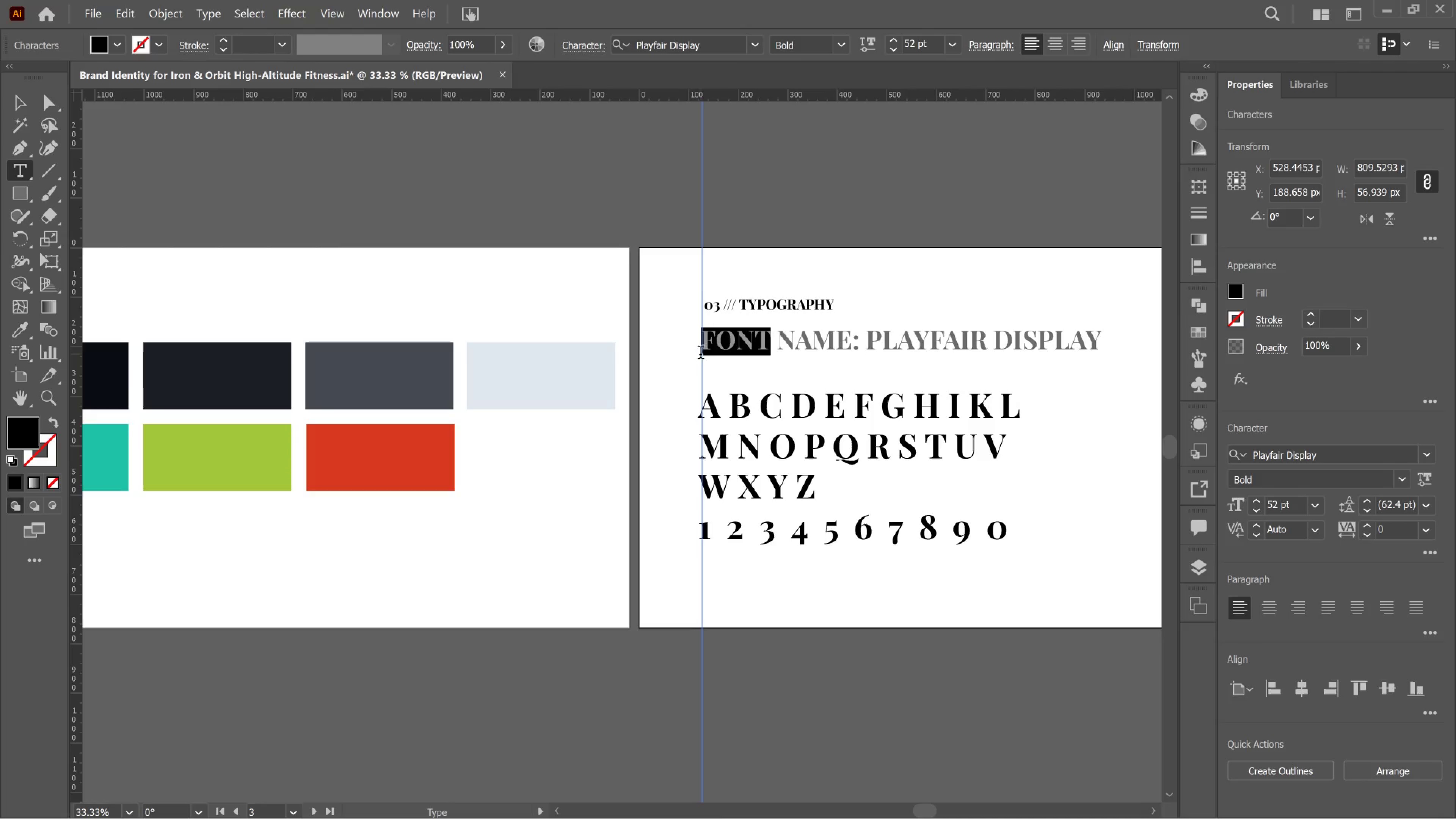 
type(TYPE)
 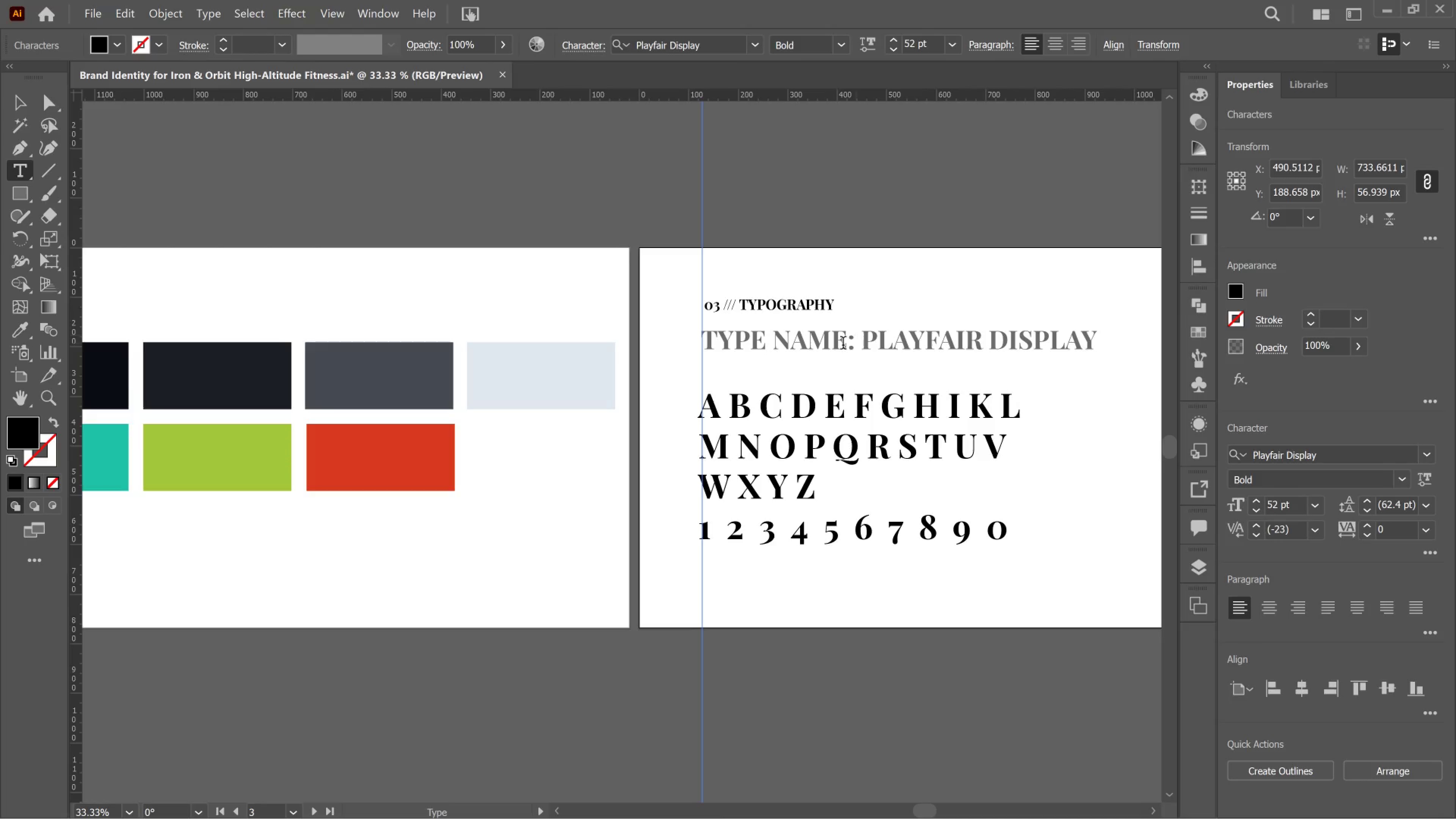 
left_click_drag(start_coordinate=[867, 344], to_coordinate=[1205, 329])
 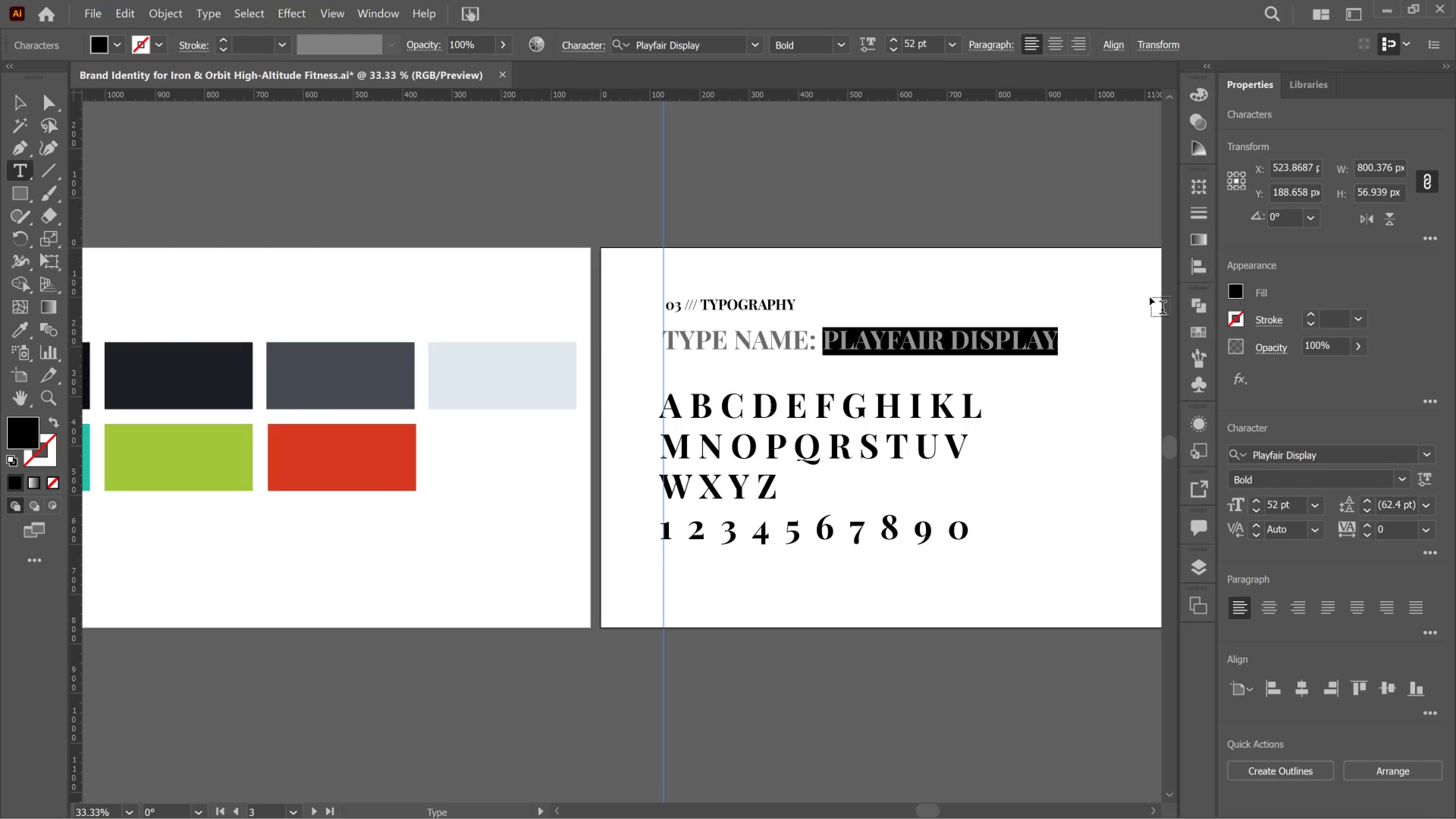 
left_click([2, 101])
 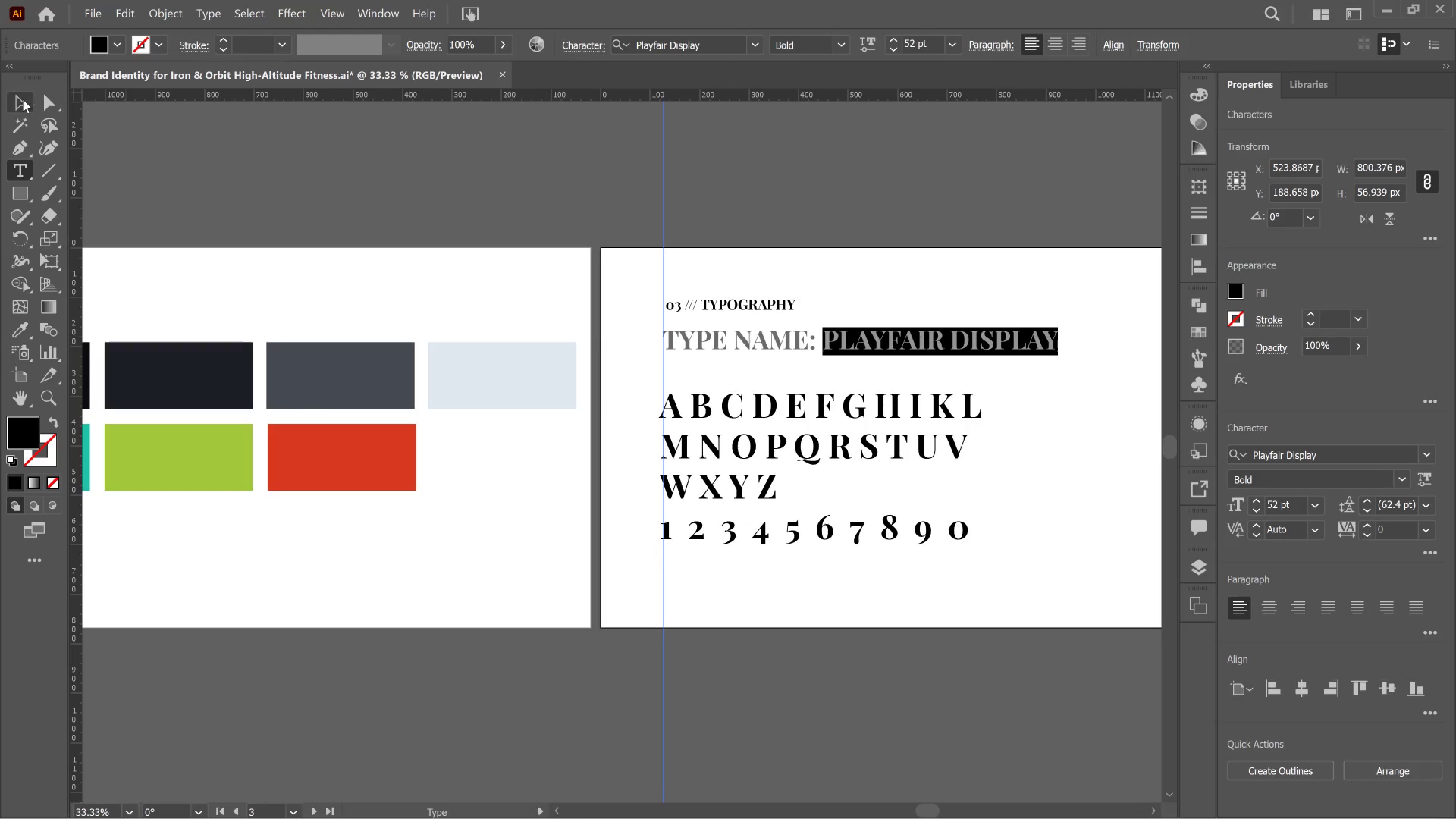 
left_click([23, 99])
 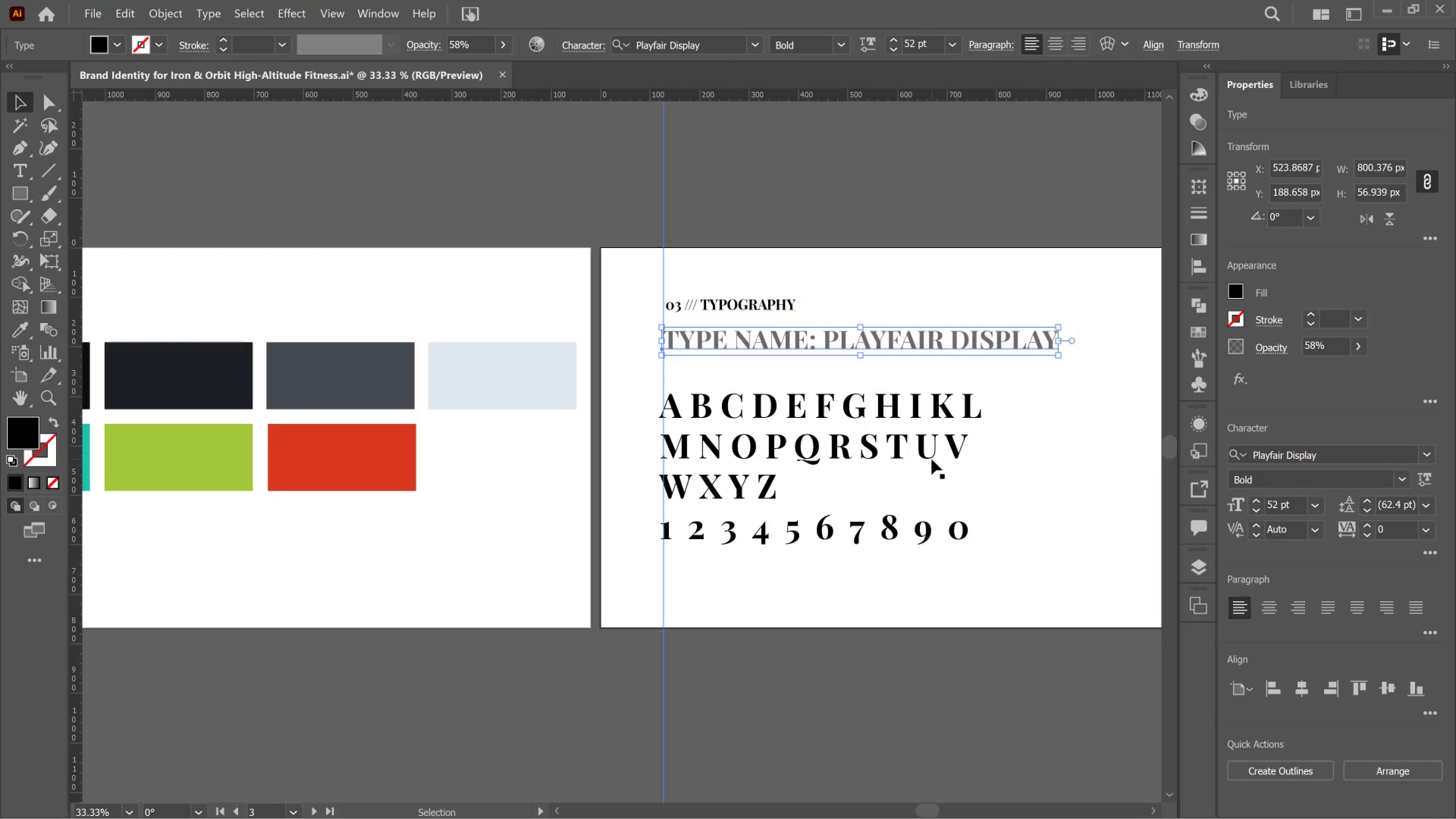 
left_click([932, 459])
 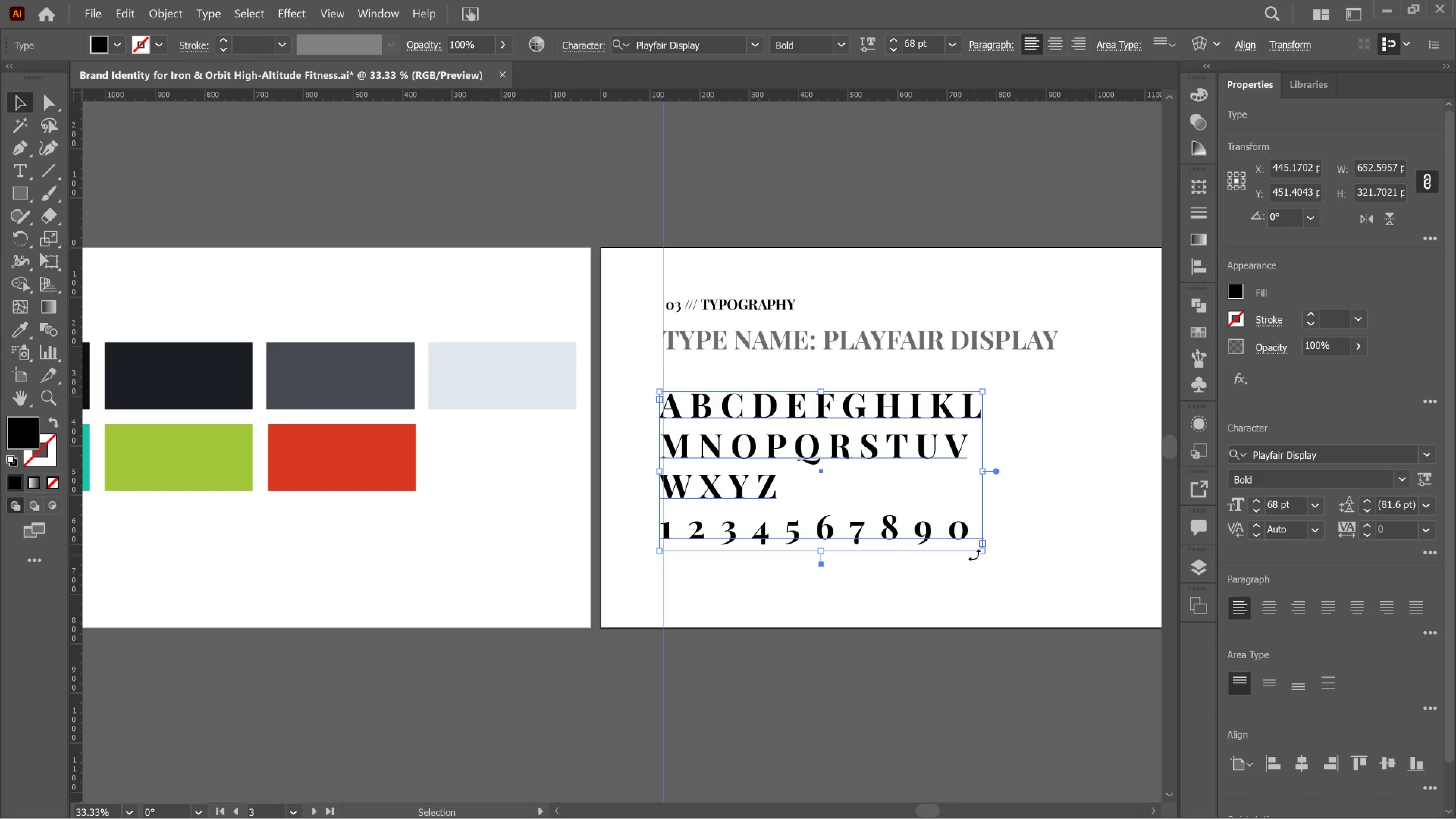 
left_click_drag(start_coordinate=[982, 555], to_coordinate=[969, 554])
 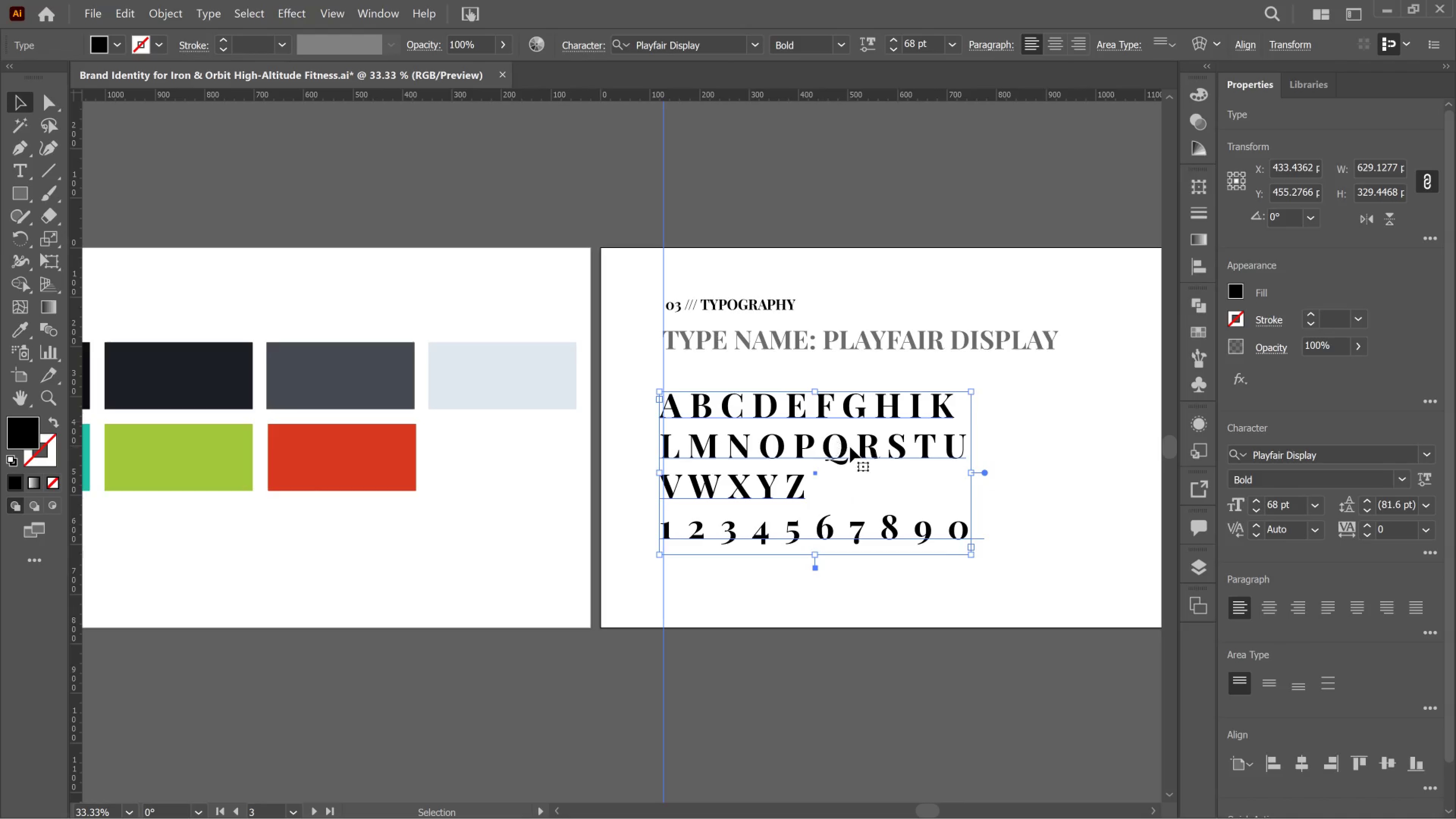 
left_click([850, 447])
 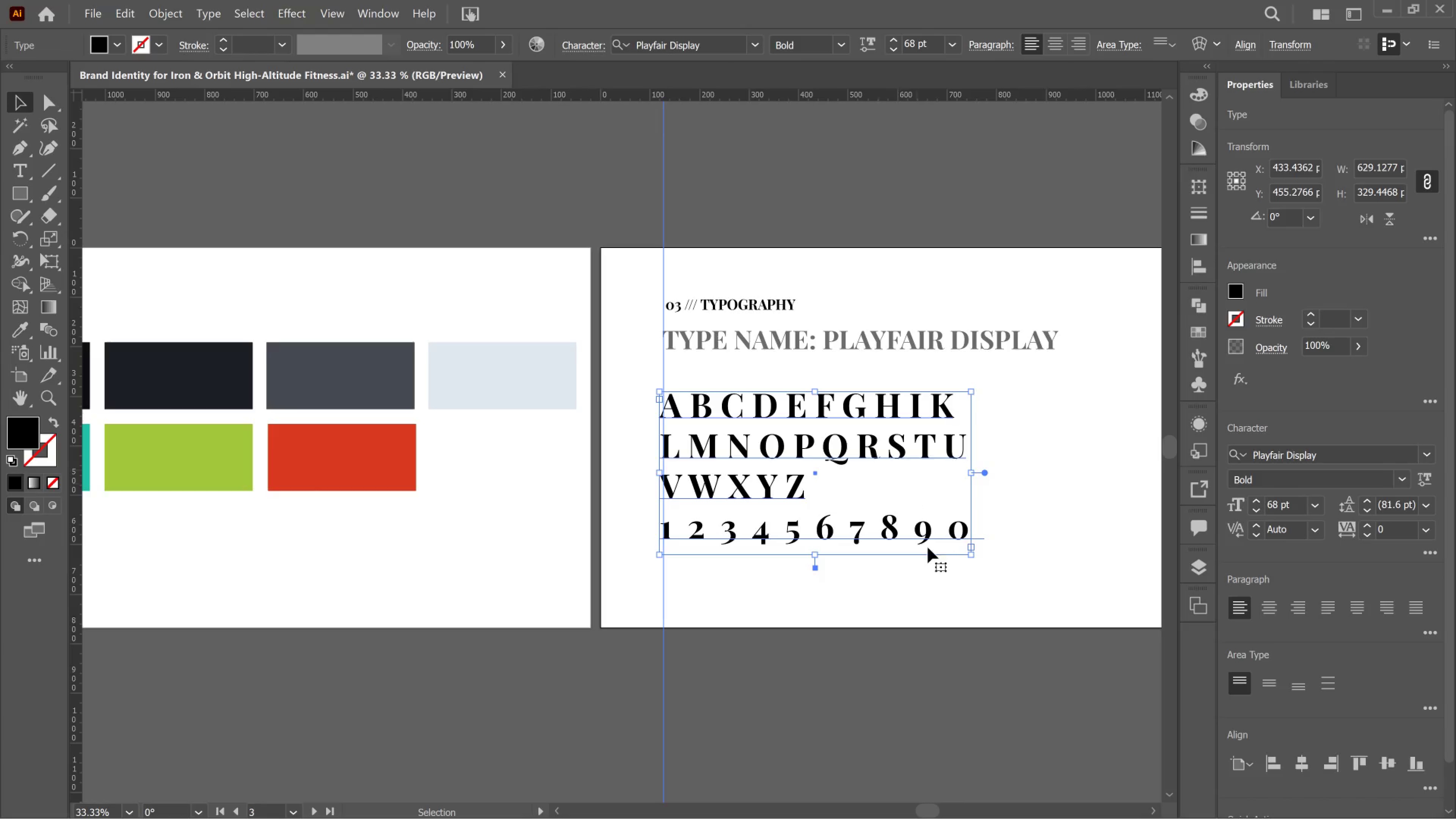 
left_click([839, 491])
 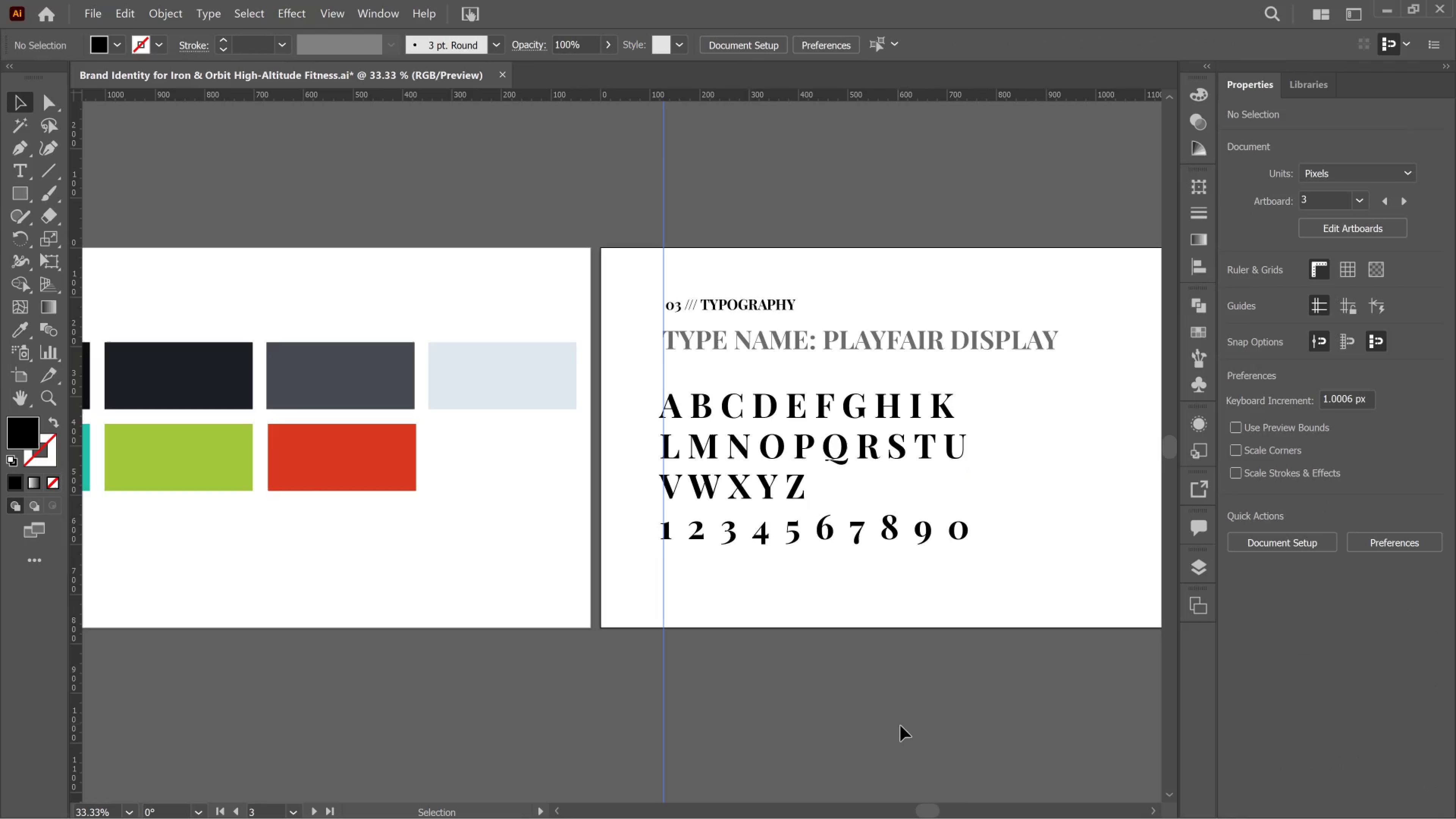 
left_click_drag(start_coordinate=[894, 724], to_coordinate=[803, 383])
 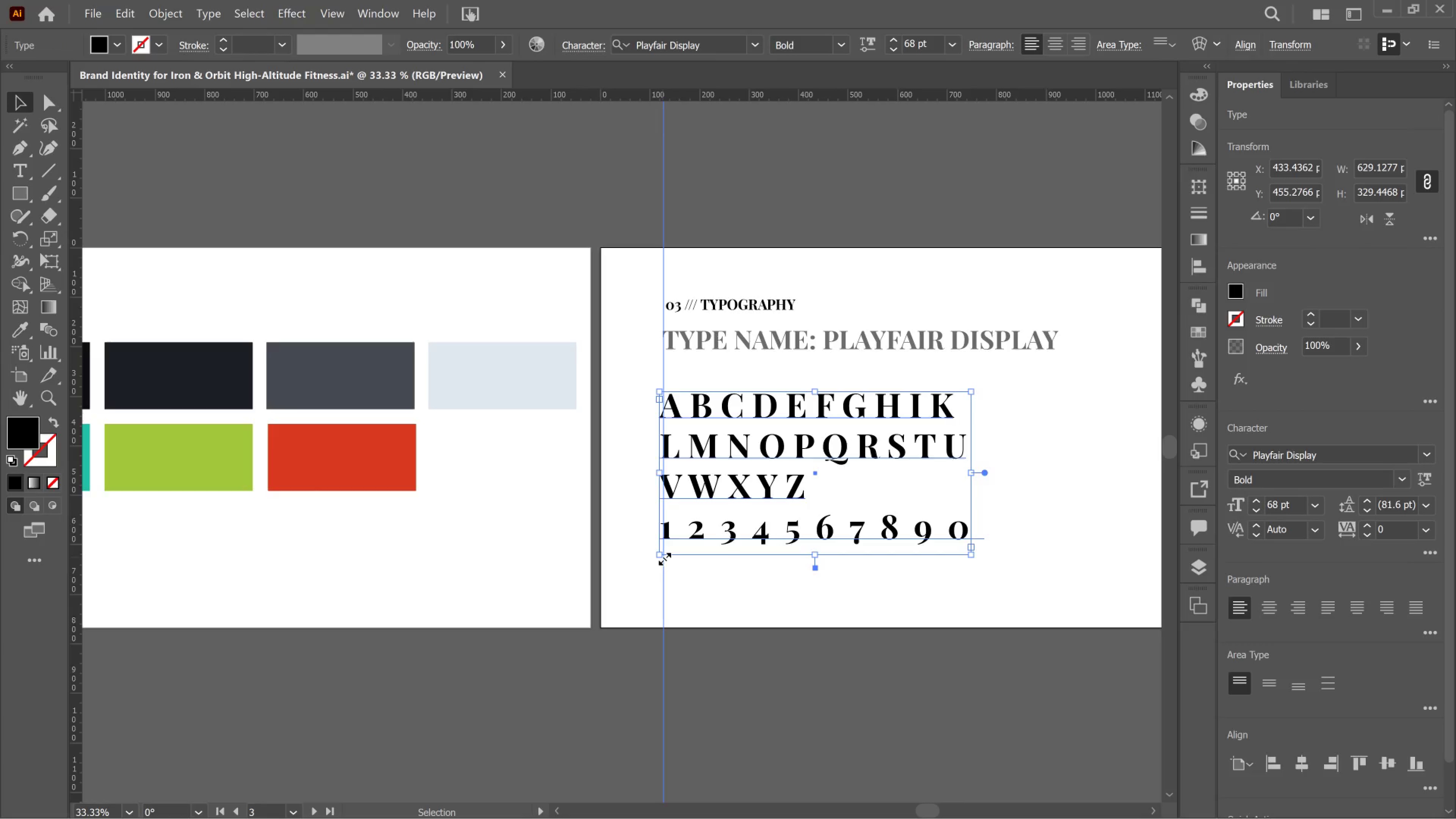 
left_click_drag(start_coordinate=[663, 557], to_coordinate=[626, 577])
 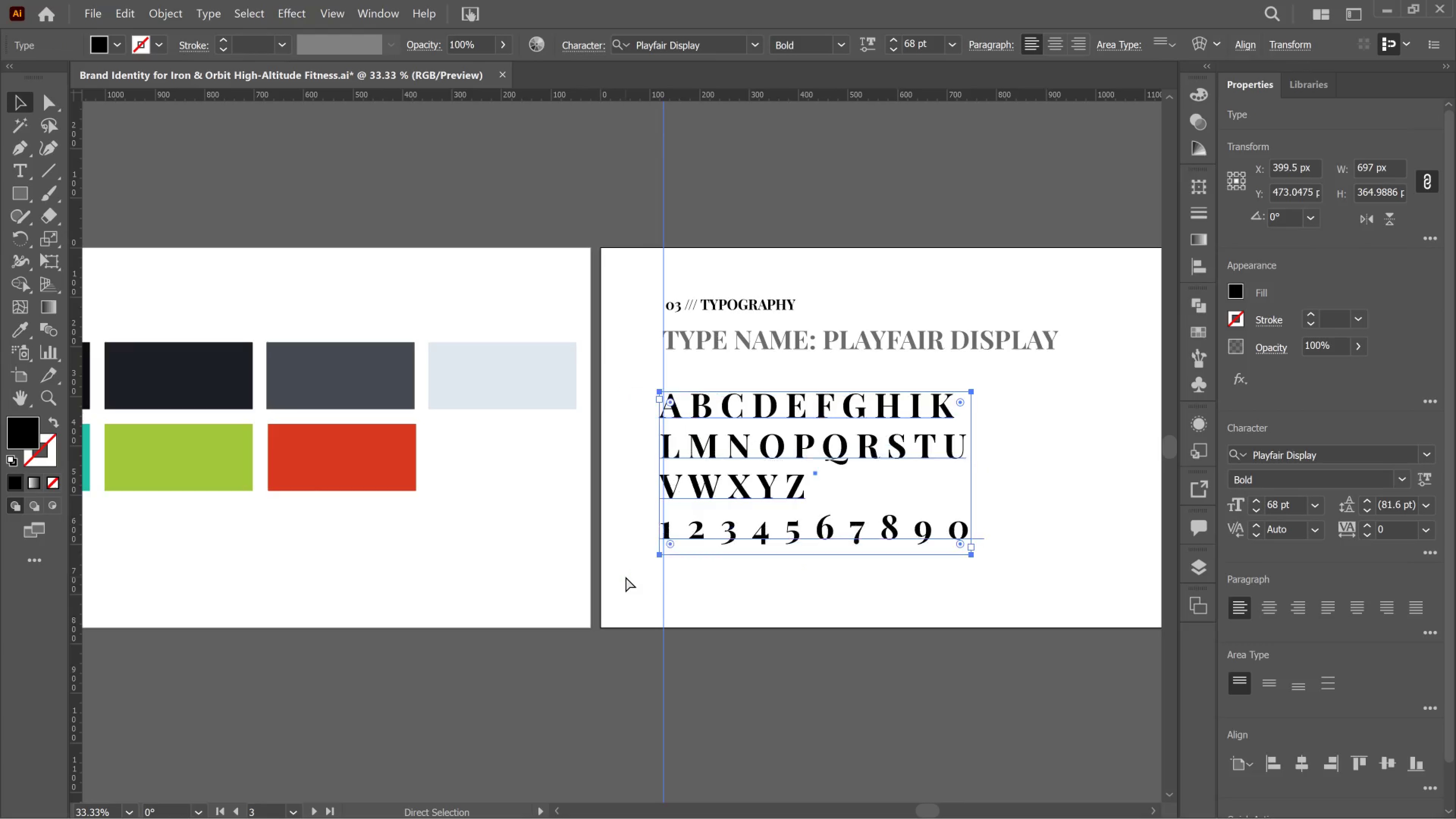 
hold_key(key=ShiftLeft, duration=1.14)
 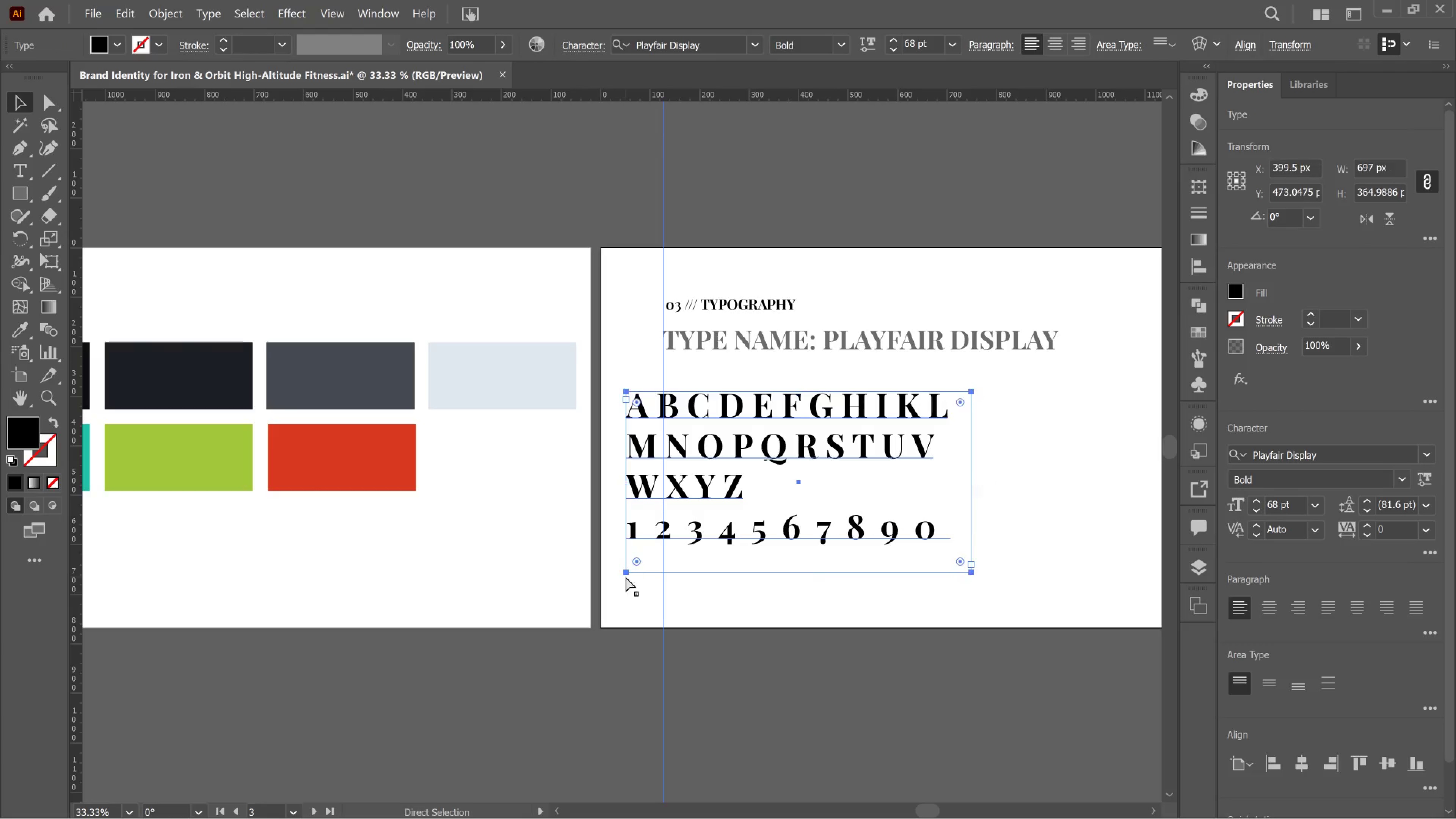 
key(Control+Z)
 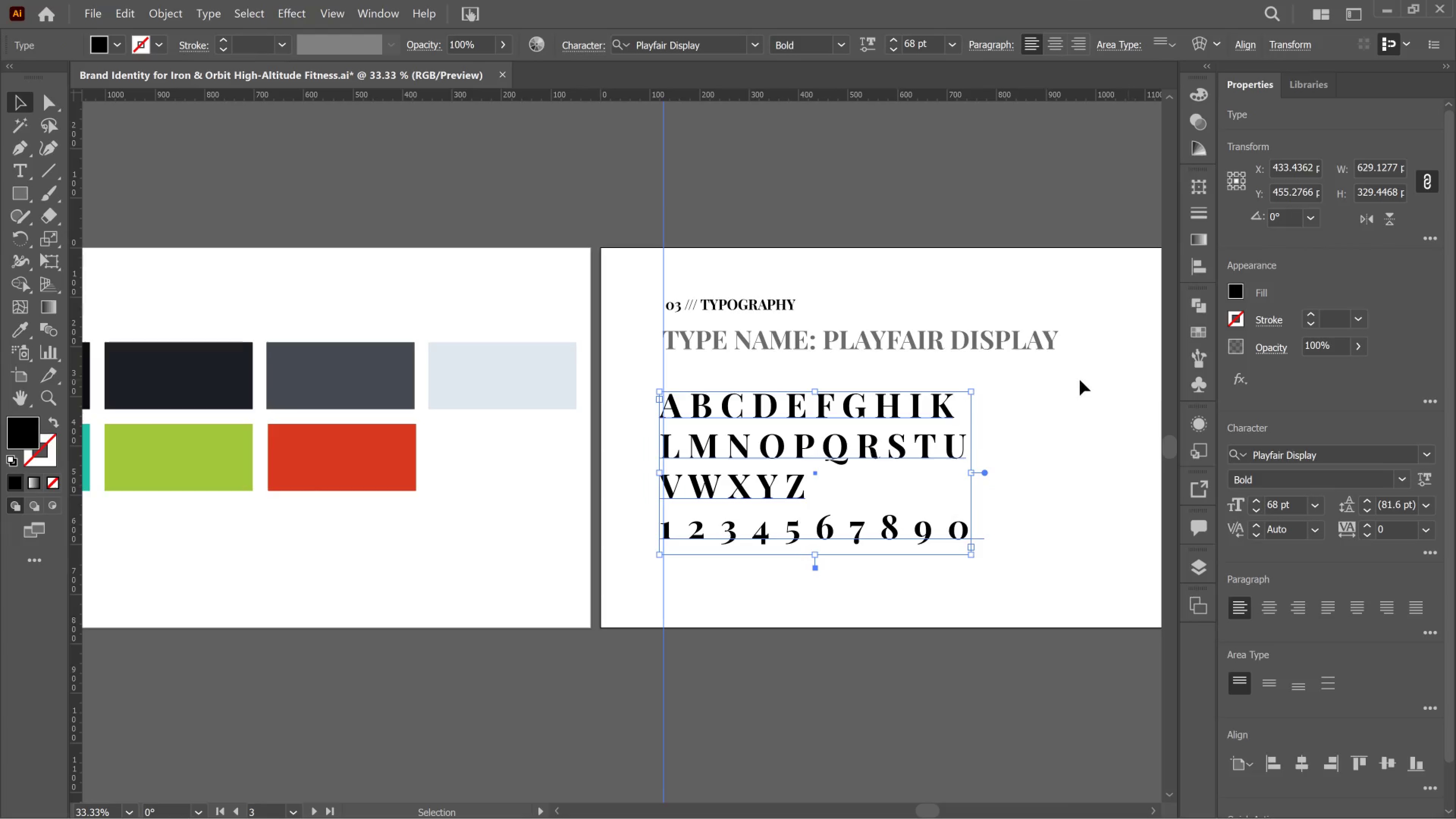 
key(K)
 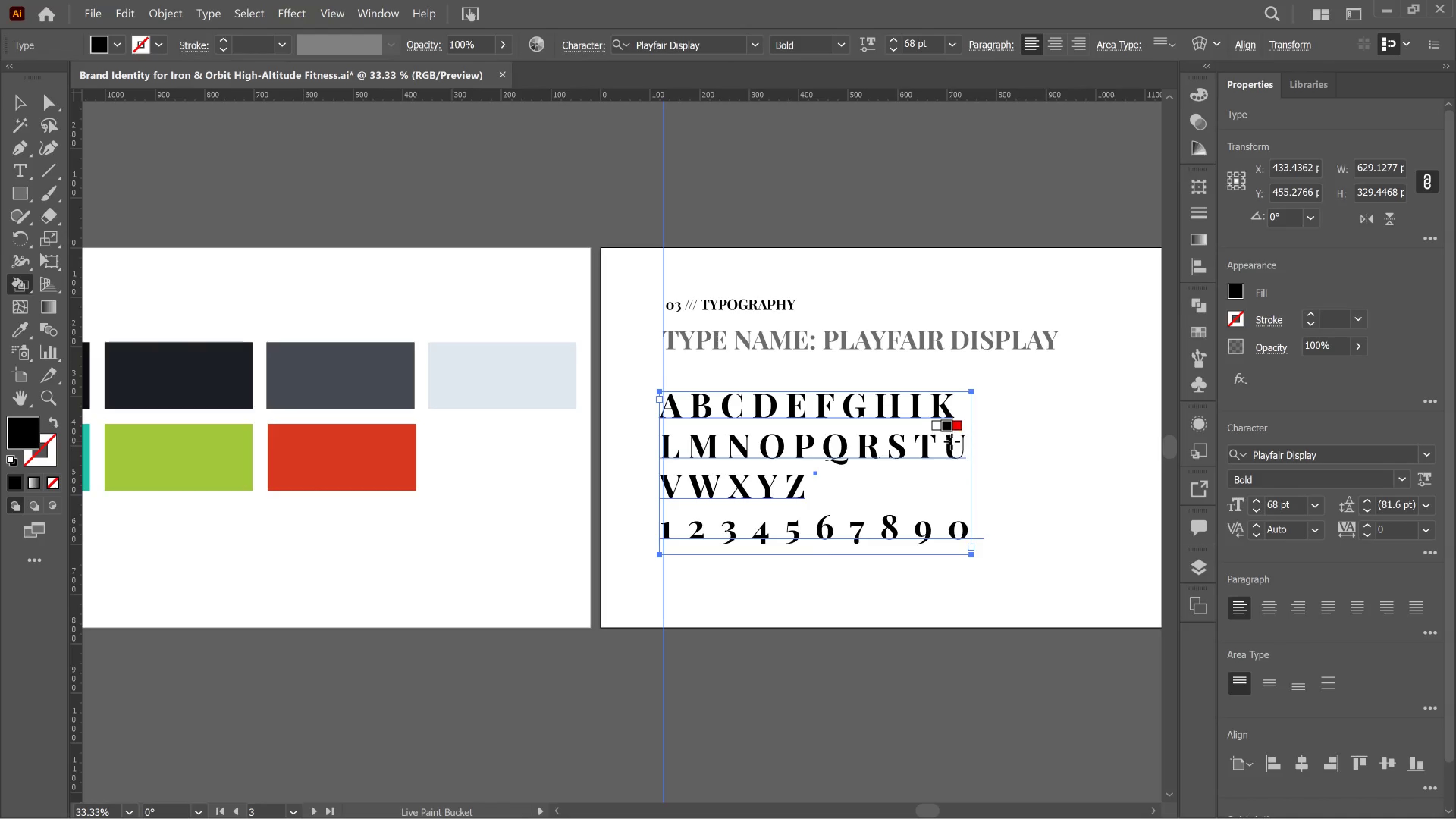 
key(Control+ControlLeft)
 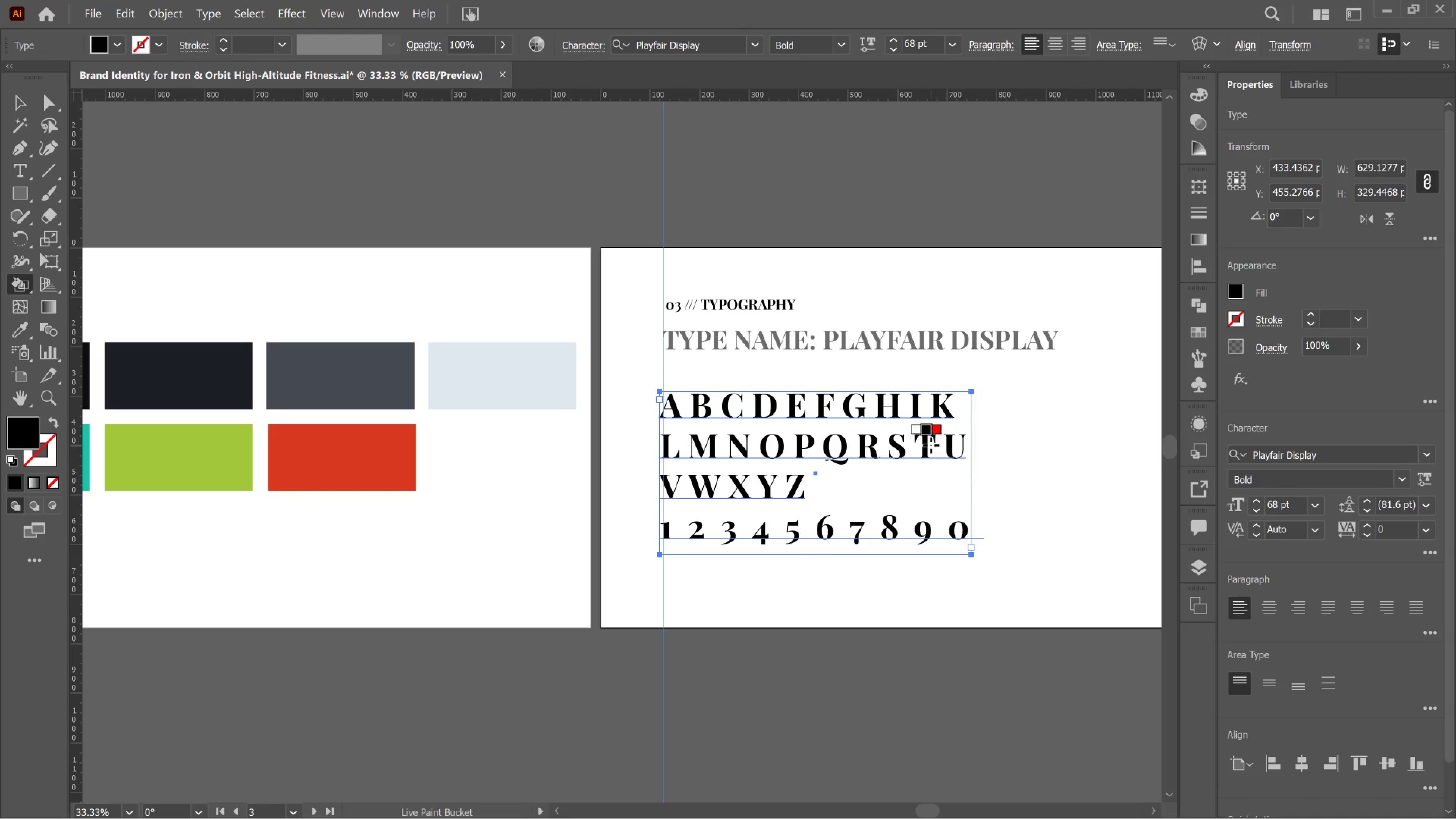 
key(V)
 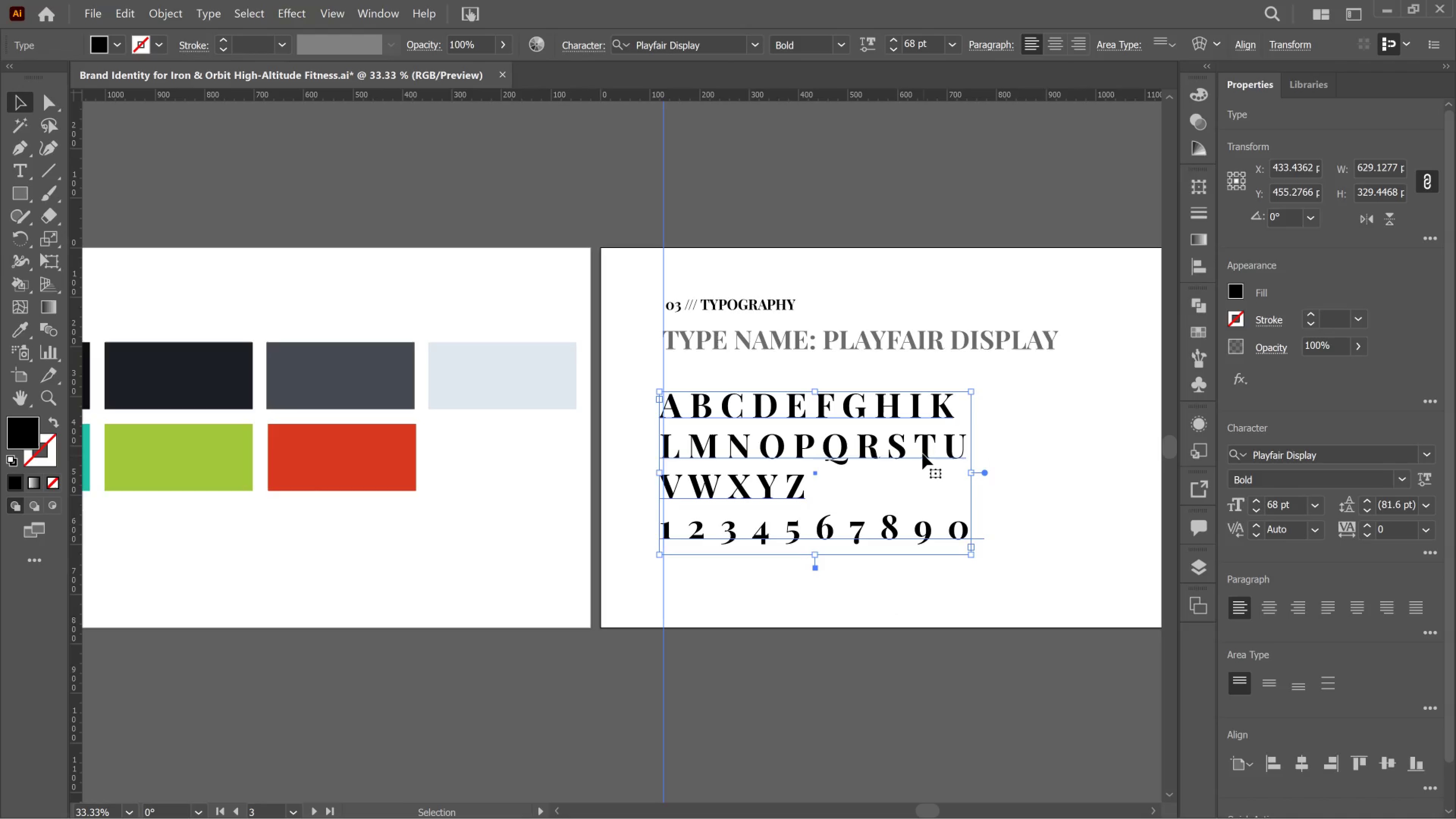 
left_click_drag(start_coordinate=[923, 446], to_coordinate=[923, 453])
 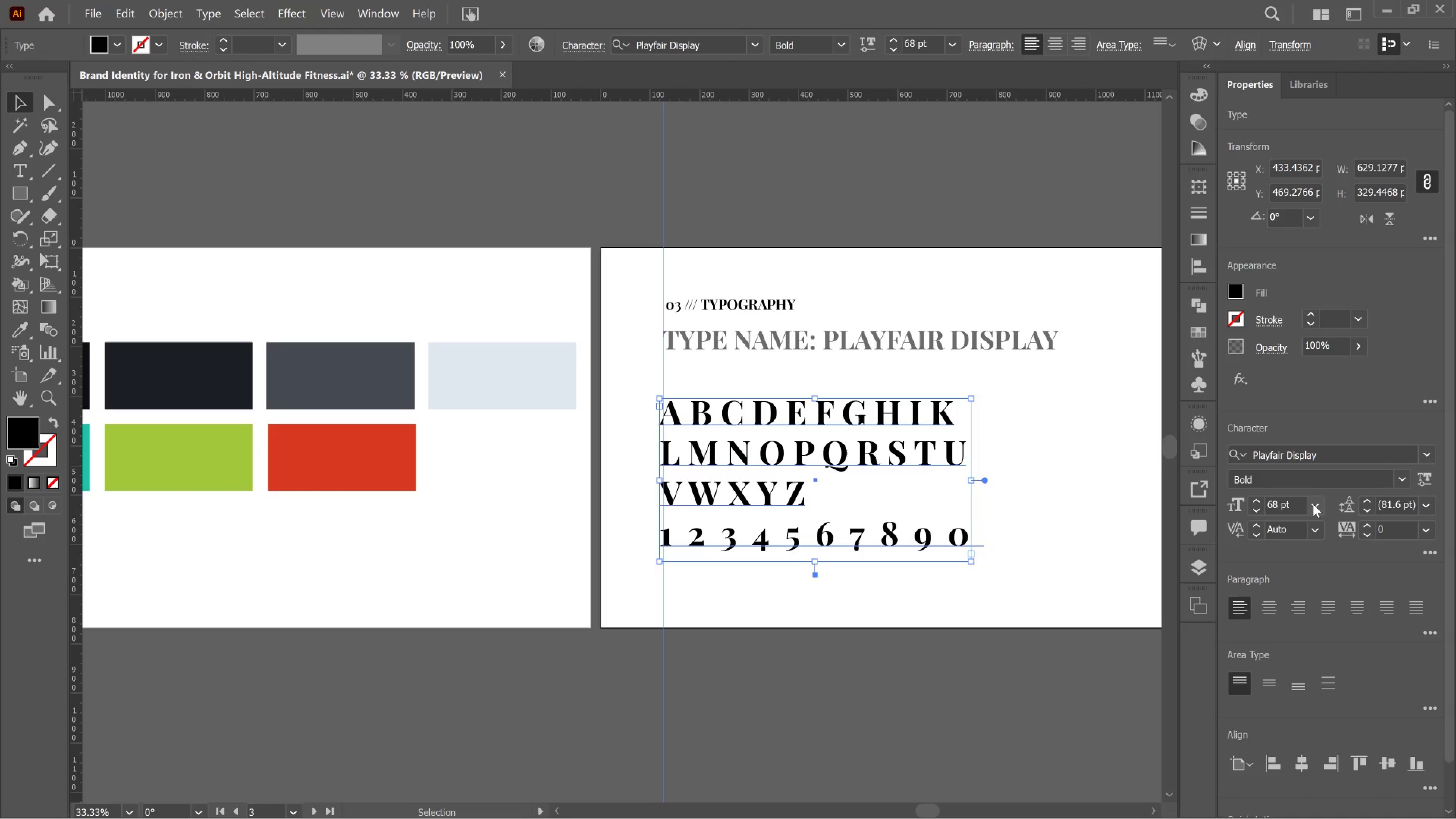 
left_click([1258, 512])
 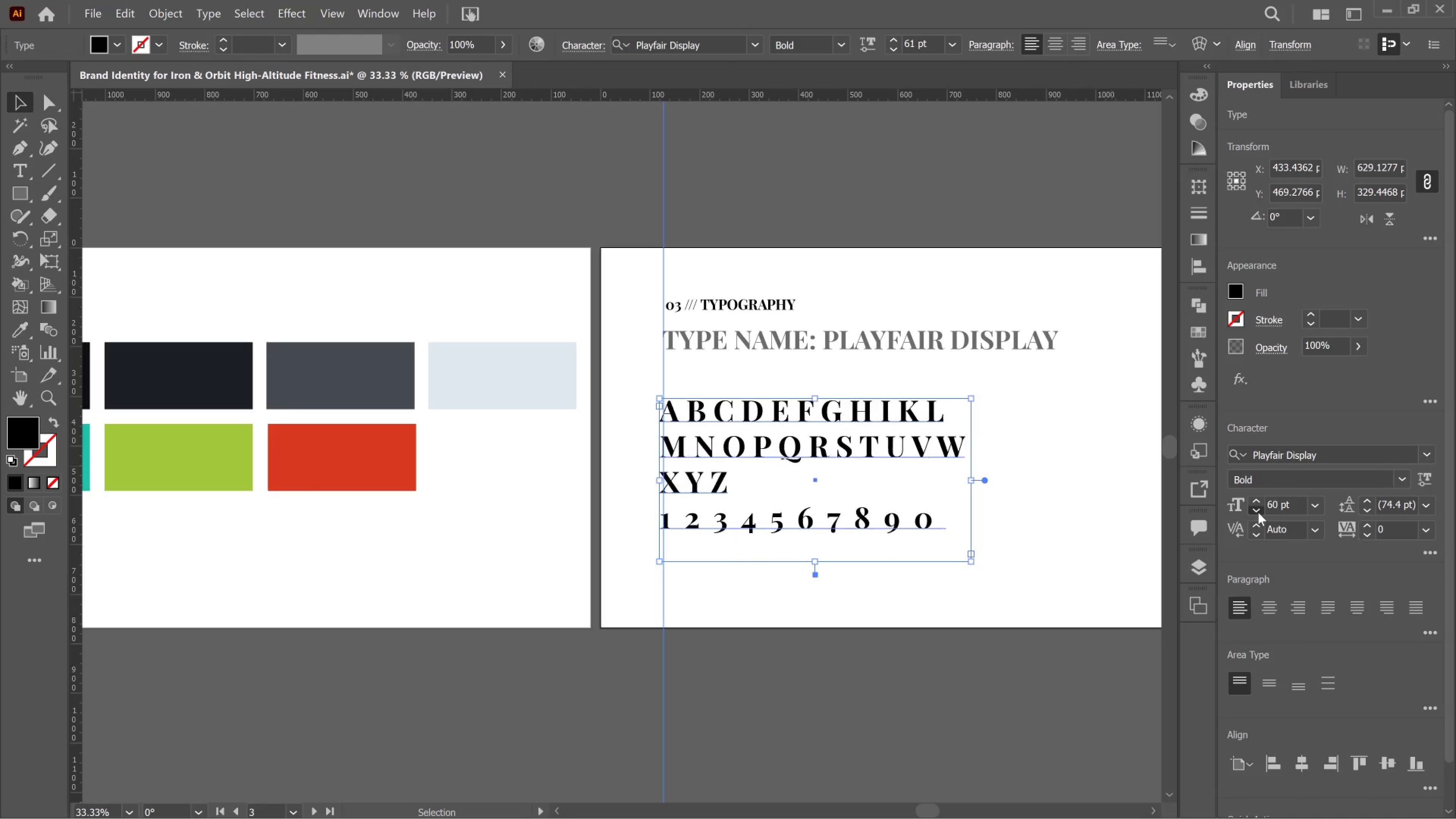 
left_click([1258, 512])
 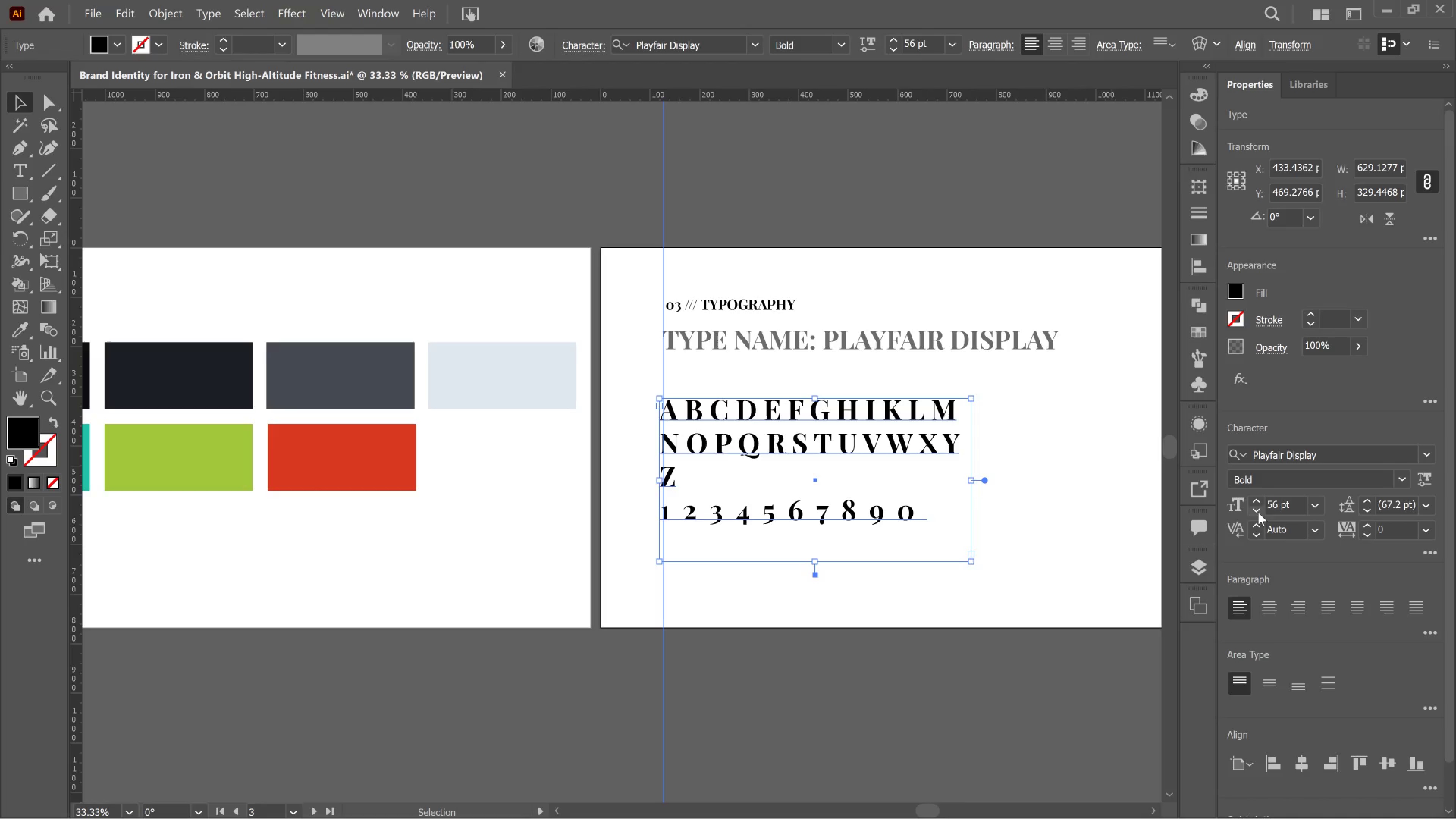 
left_click([1258, 512])
 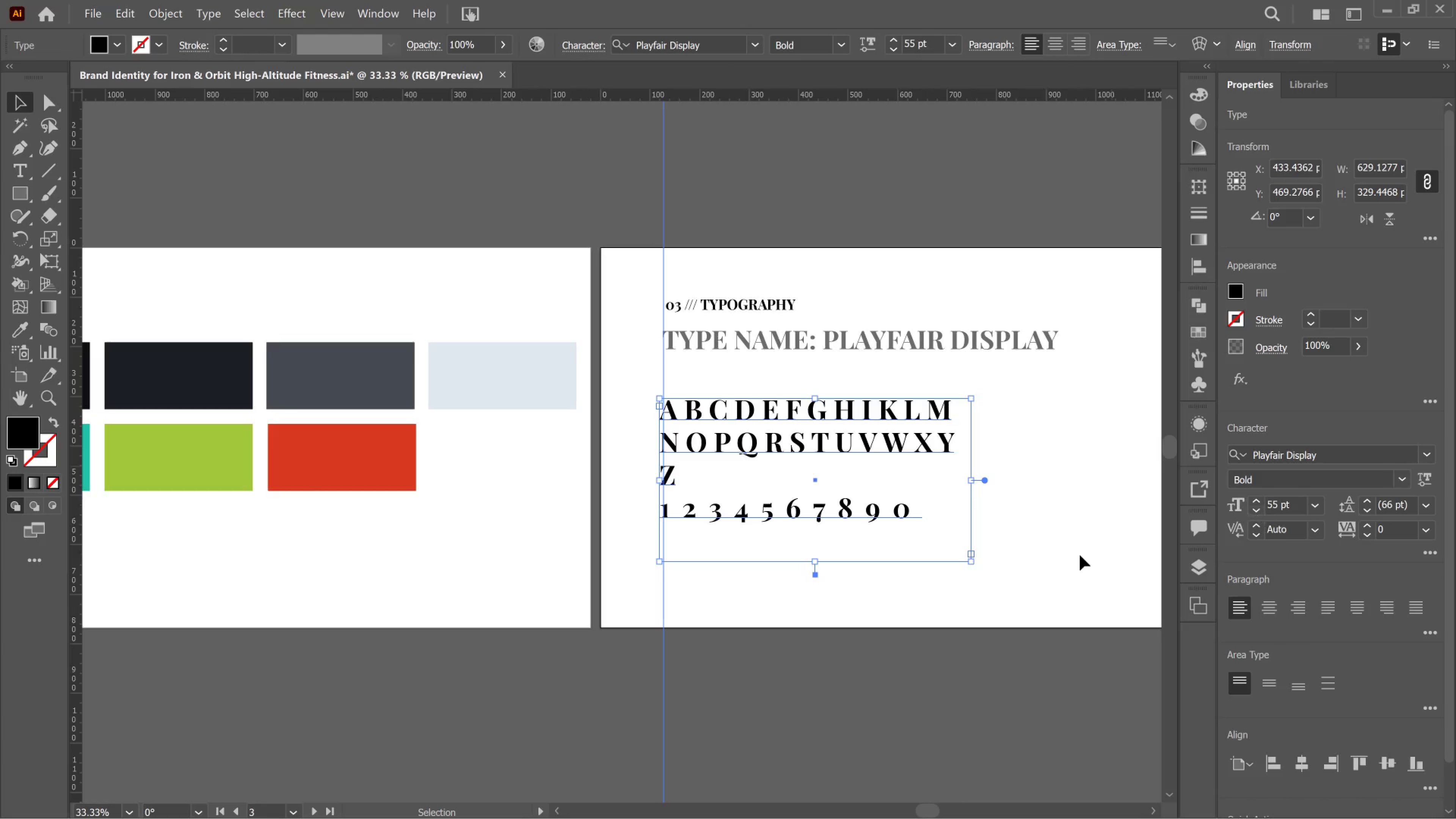 
left_click([1054, 544])
 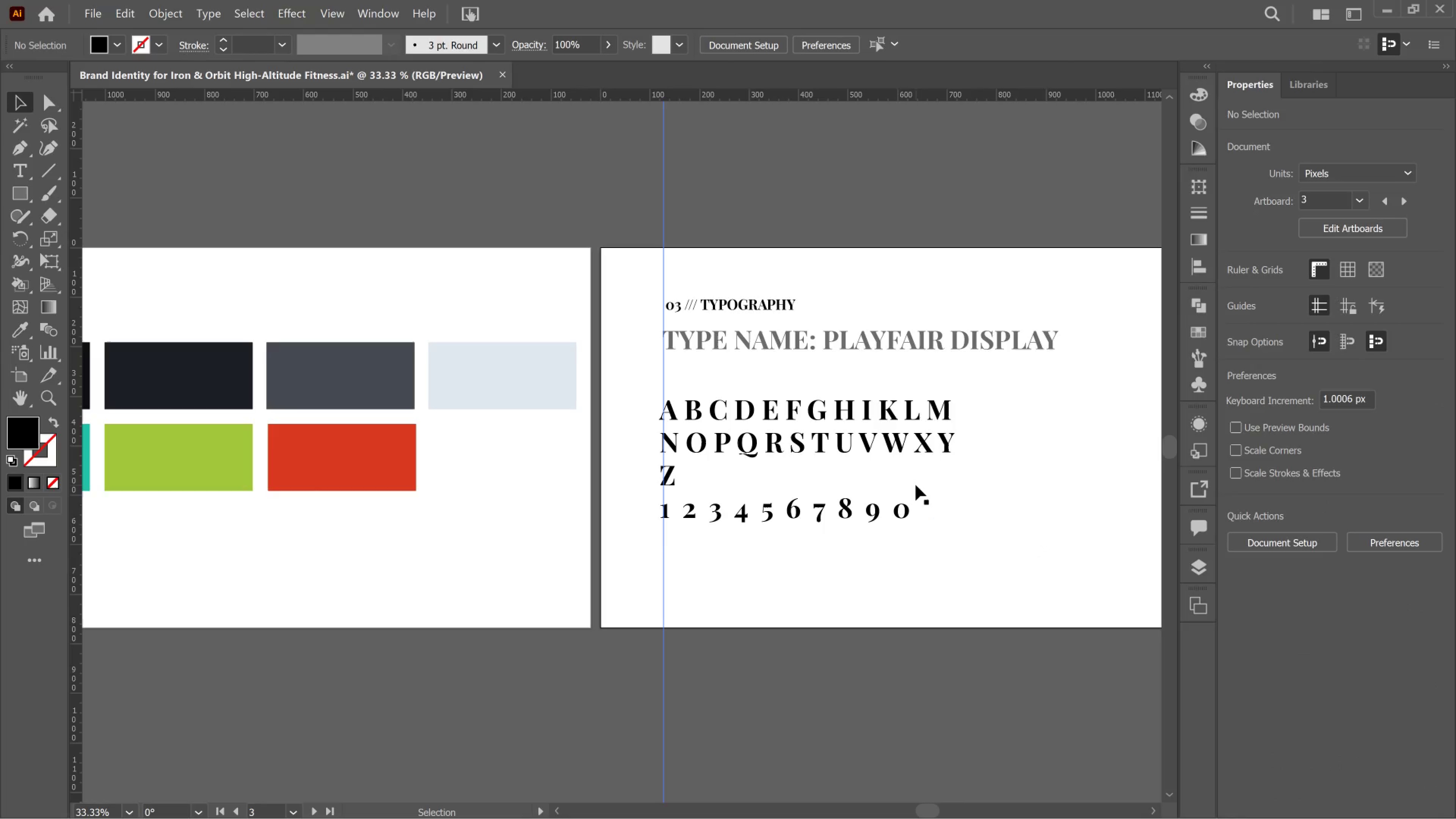 
left_click([926, 447])
 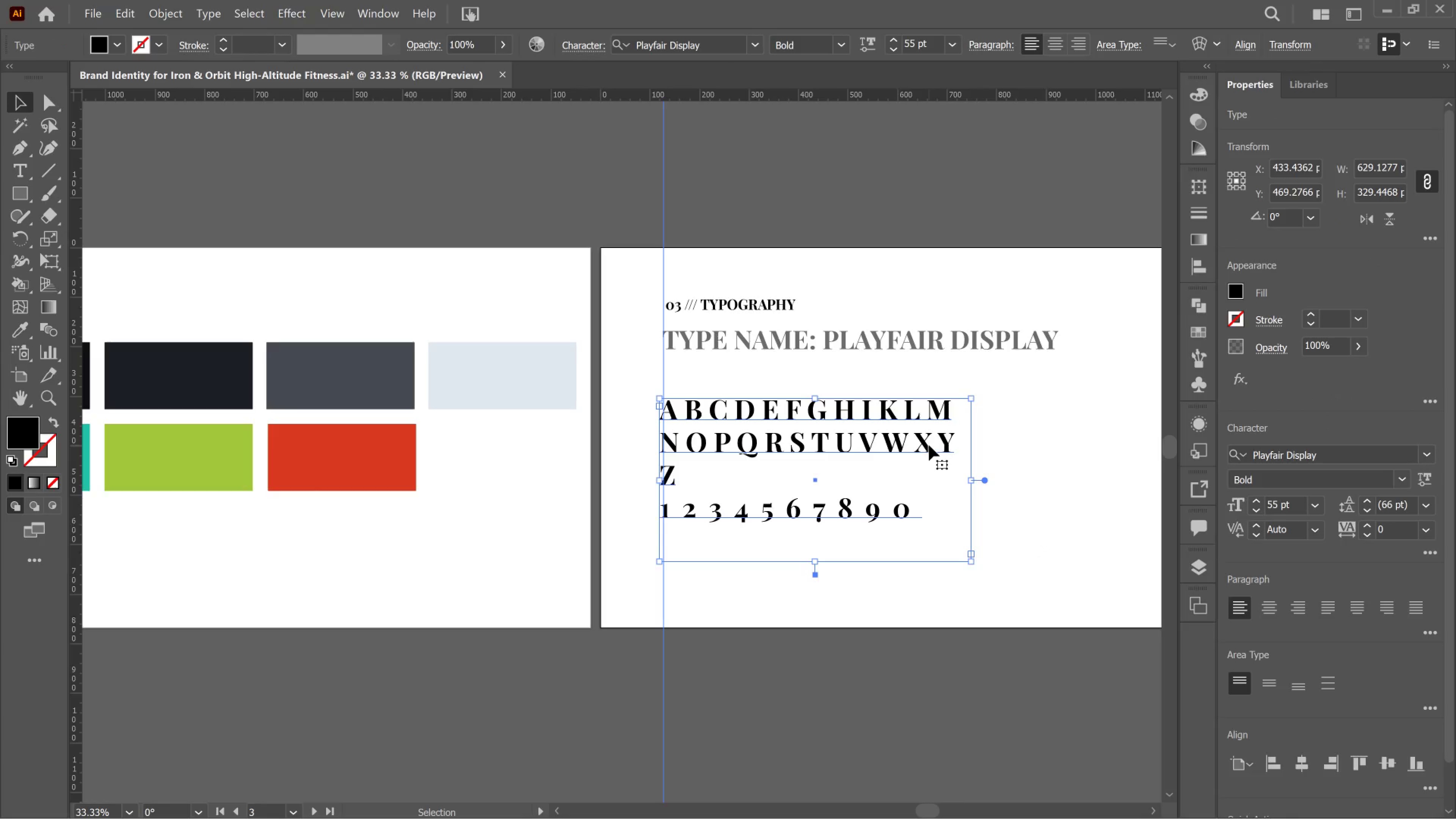 
left_click_drag(start_coordinate=[927, 445], to_coordinate=[925, 443])
 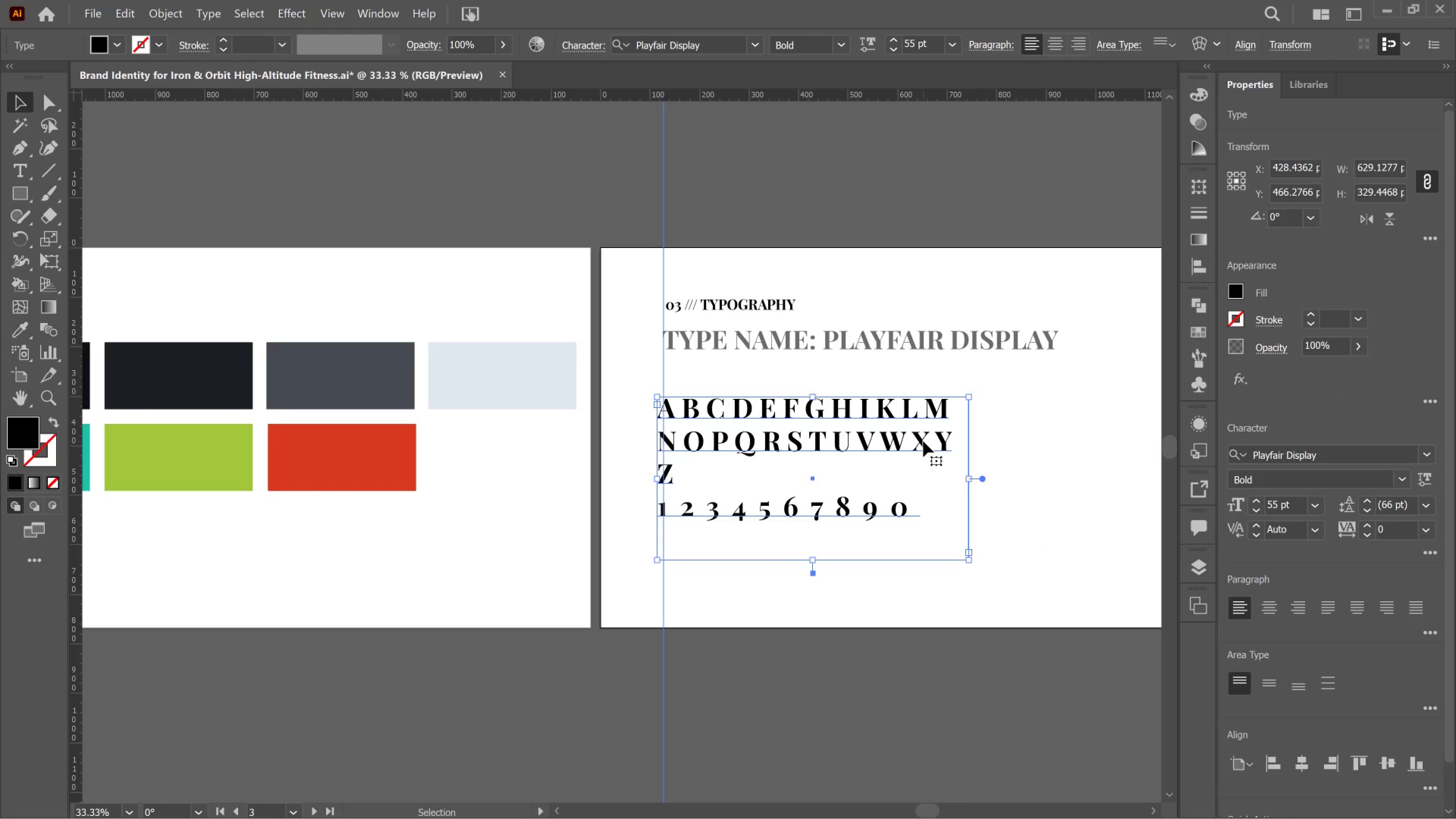 
left_click_drag(start_coordinate=[923, 441], to_coordinate=[929, 443])
 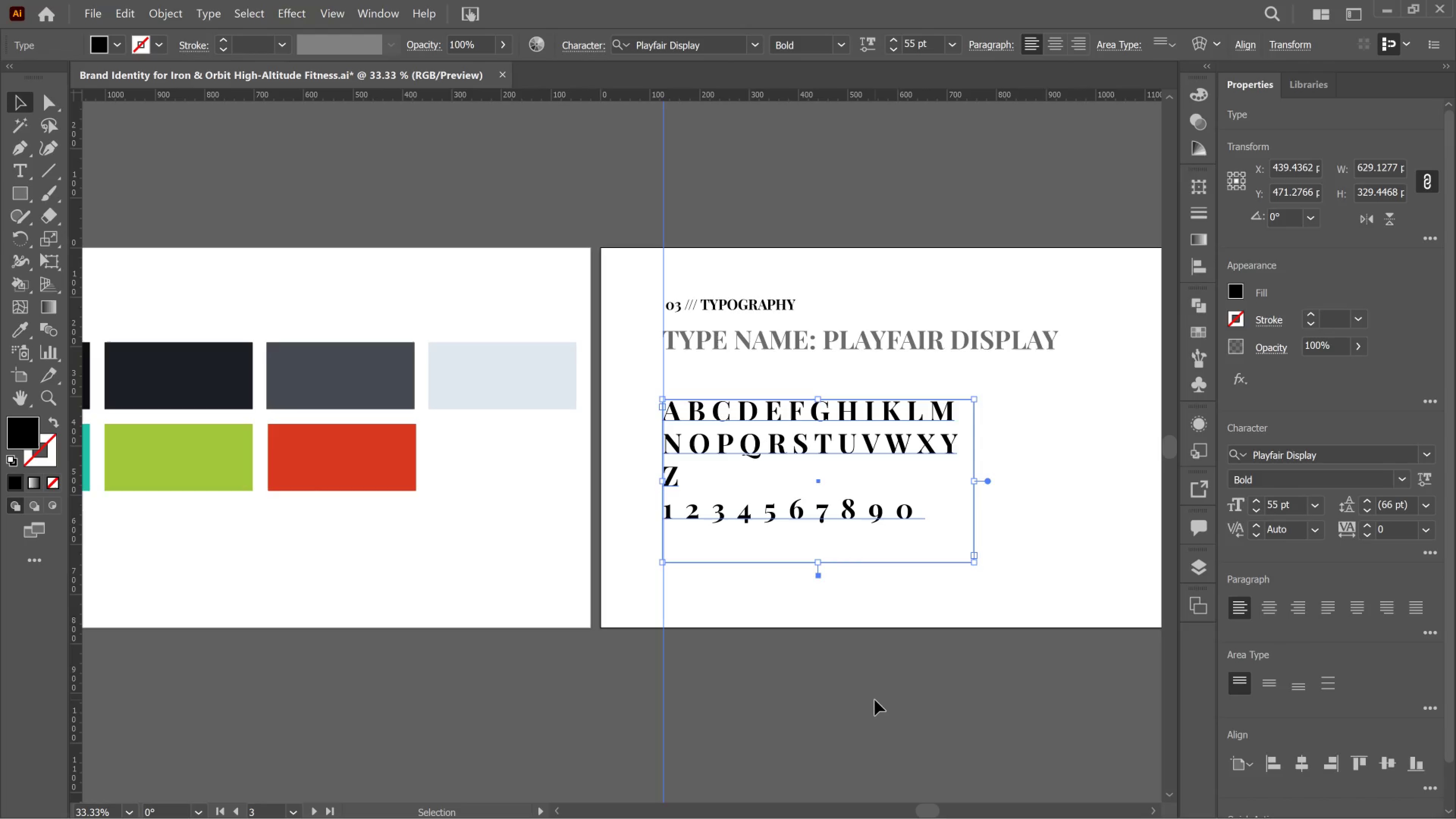 
left_click([875, 700])
 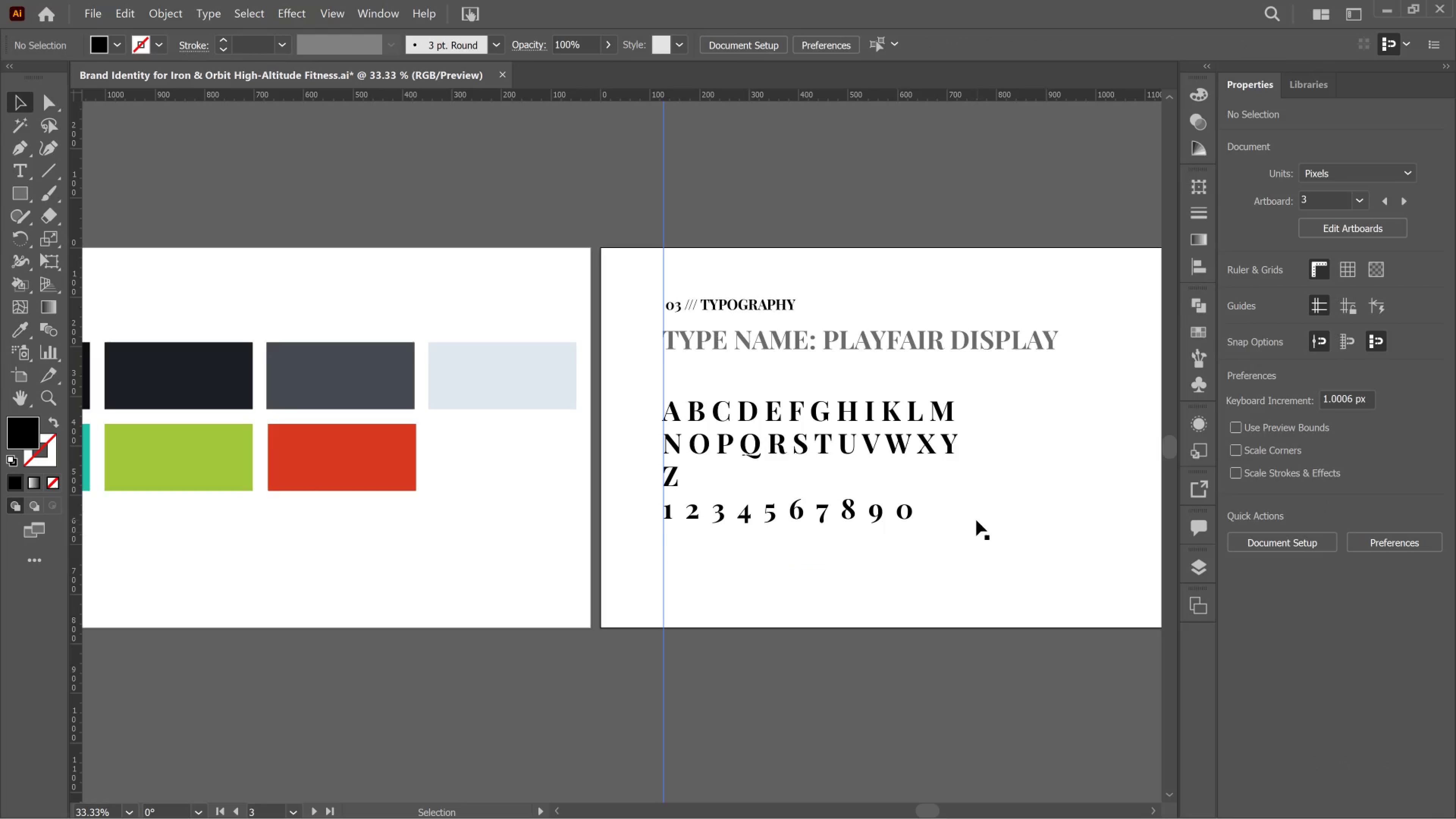 
hold_key(key=AltLeft, duration=0.38)
scroll: coordinate [971, 515], scroll_direction: down, amount: 2.0
 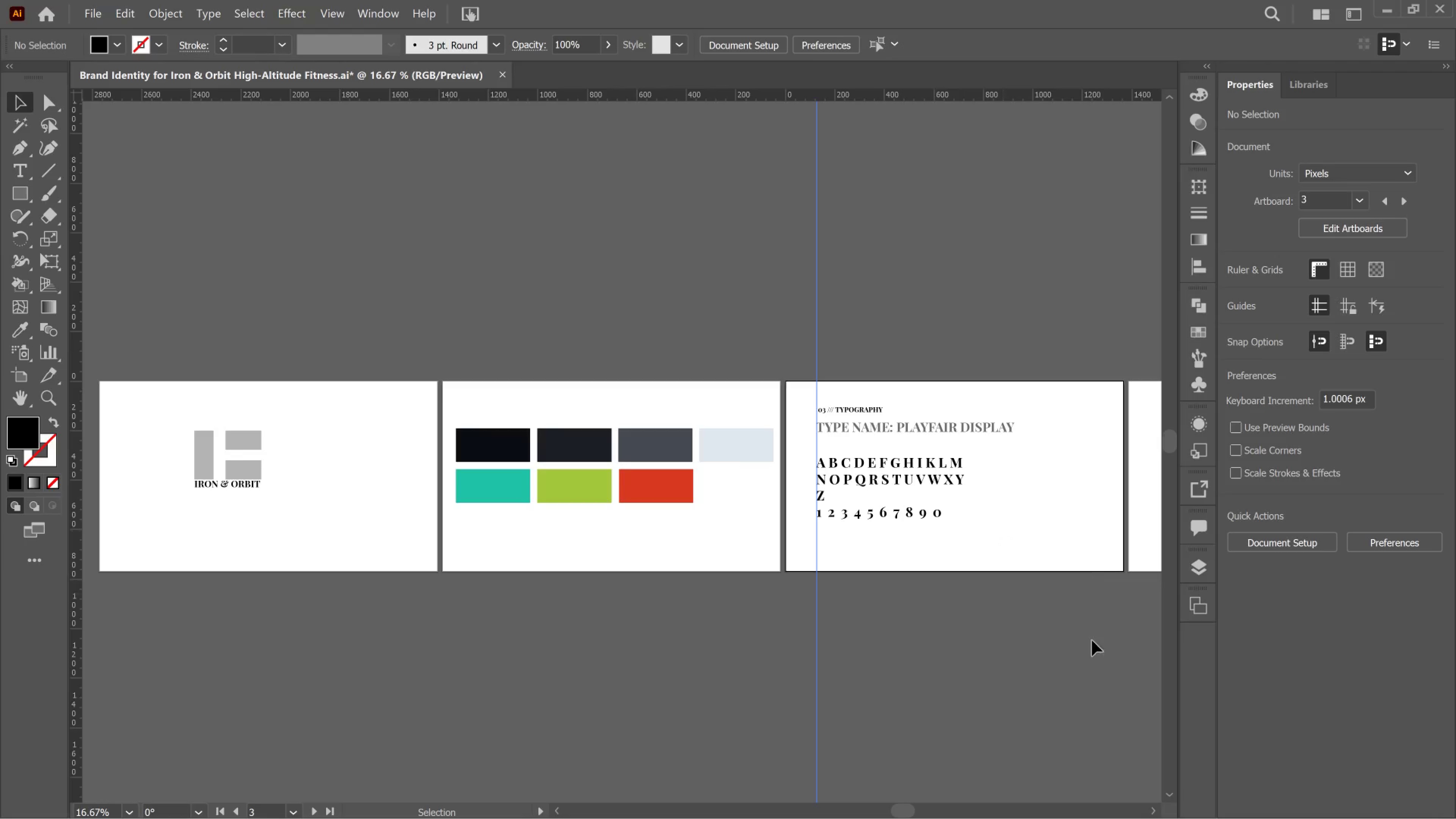 
wait(7.03)
 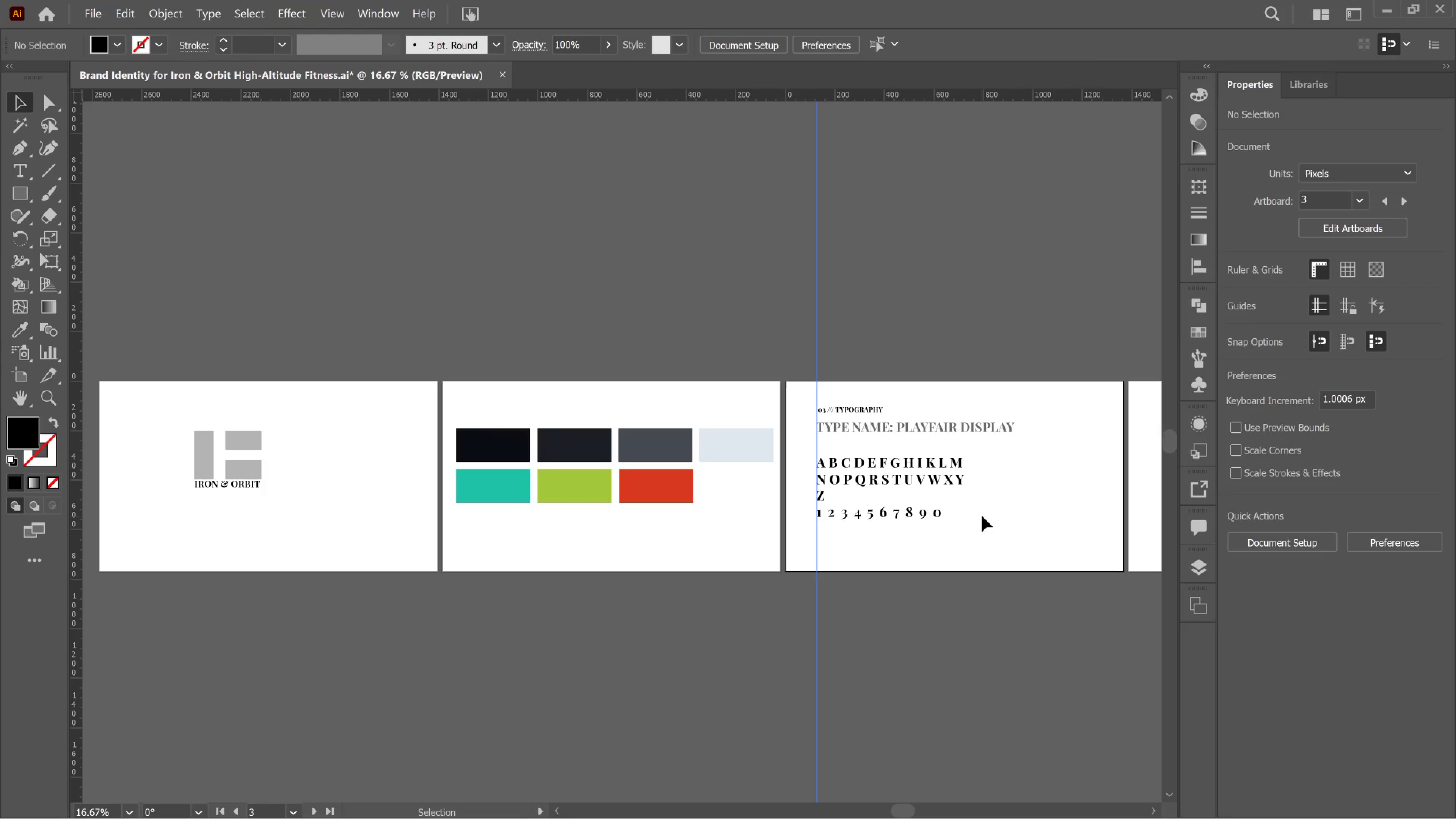 
scroll: coordinate [951, 686], scroll_direction: down, amount: 4.0
 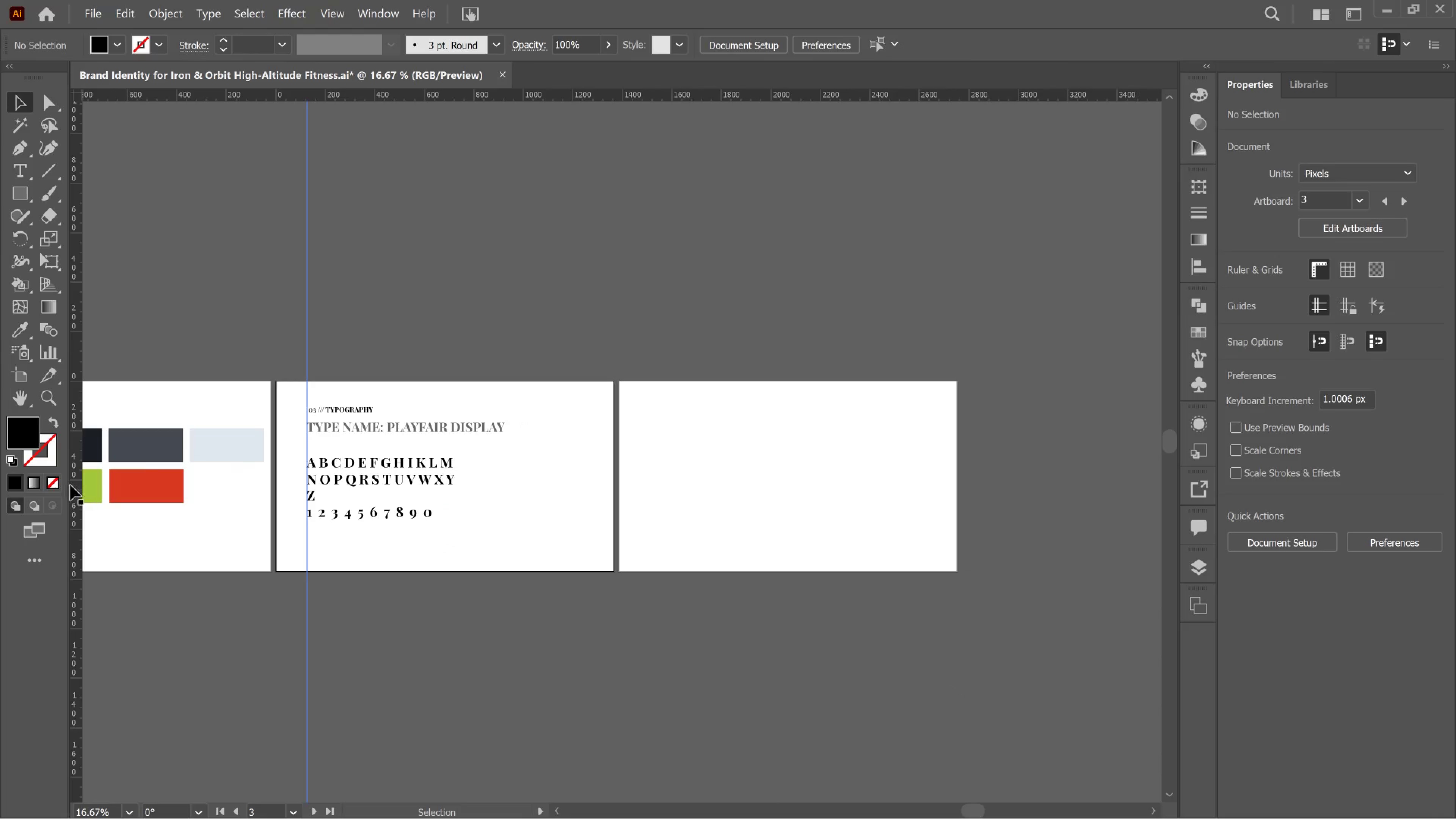 
left_click_drag(start_coordinate=[78, 485], to_coordinate=[655, 549])
 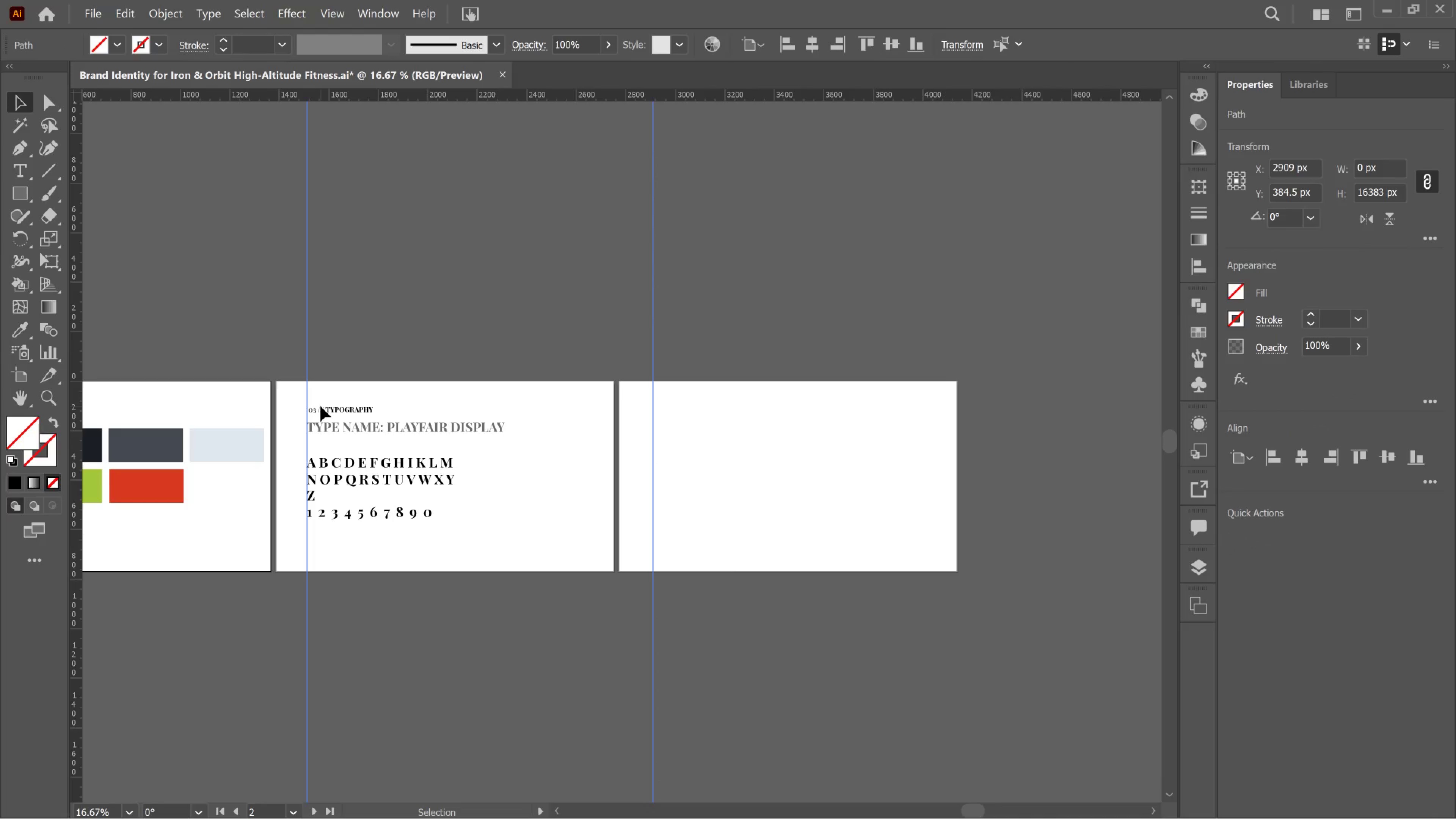 
left_click([320, 406])
 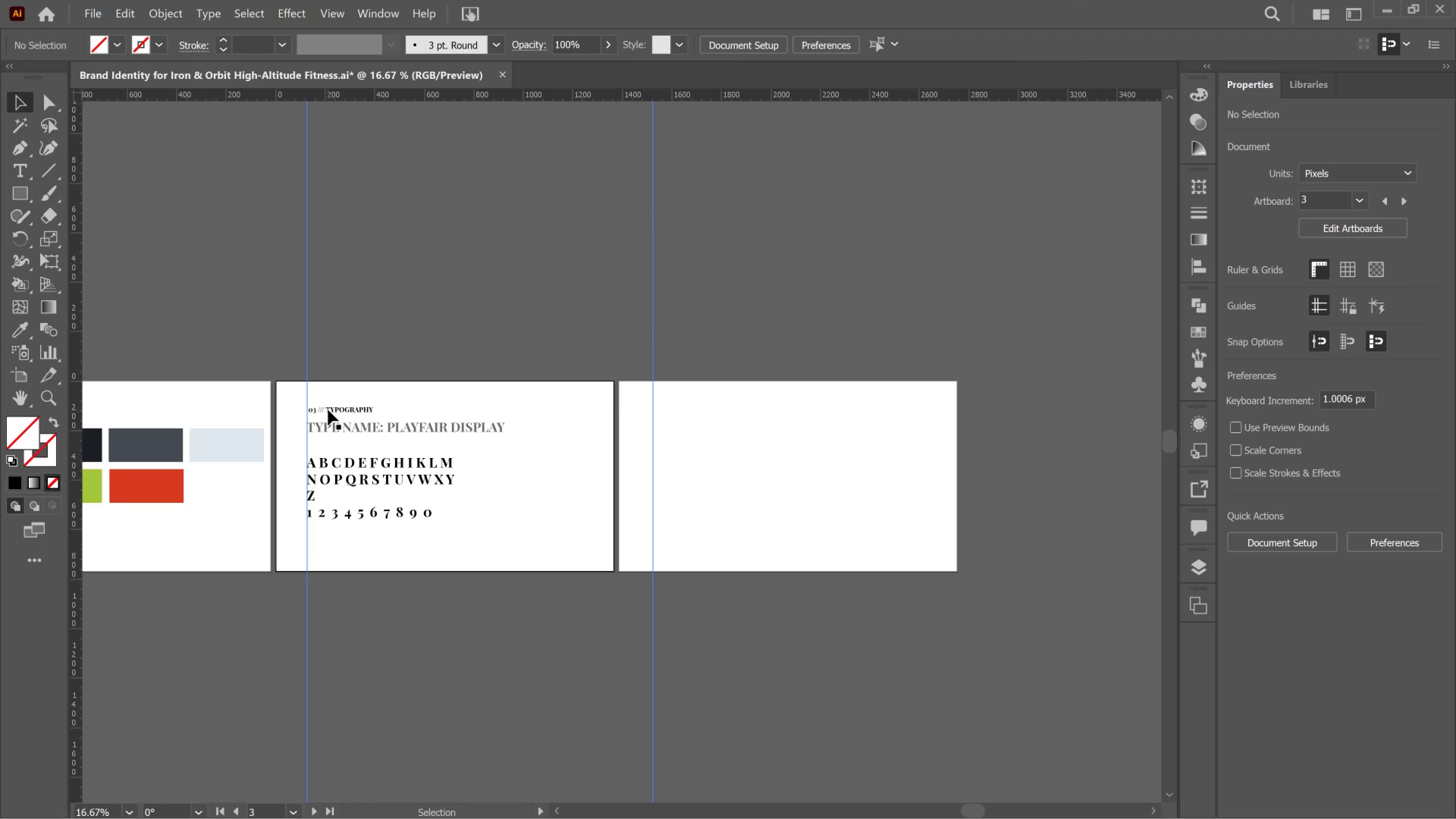 
left_click([328, 410])
 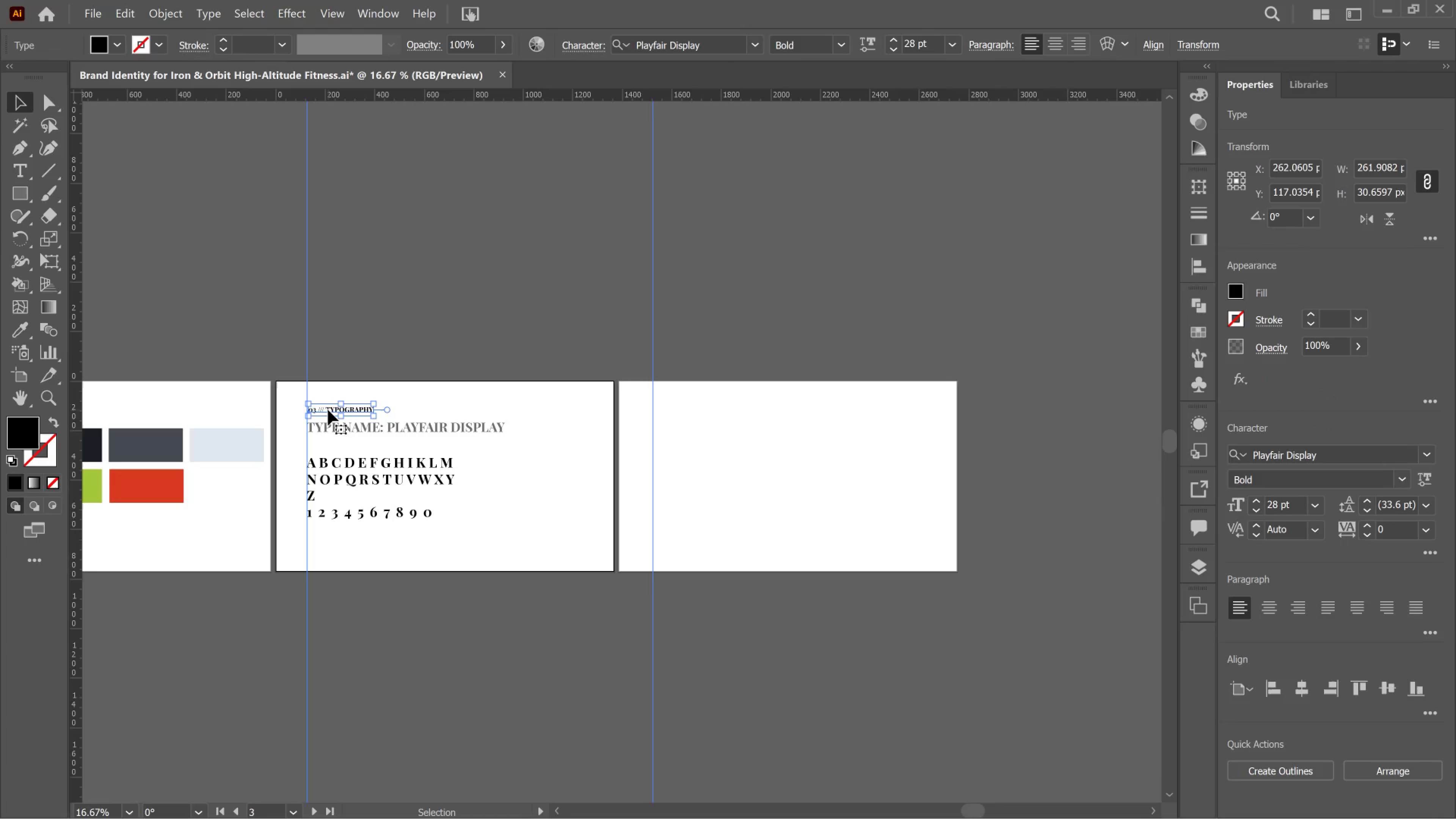 
hold_key(key=AltLeft, duration=4.67)
left_click_drag(start_coordinate=[328, 410], to_coordinate=[679, 424])
 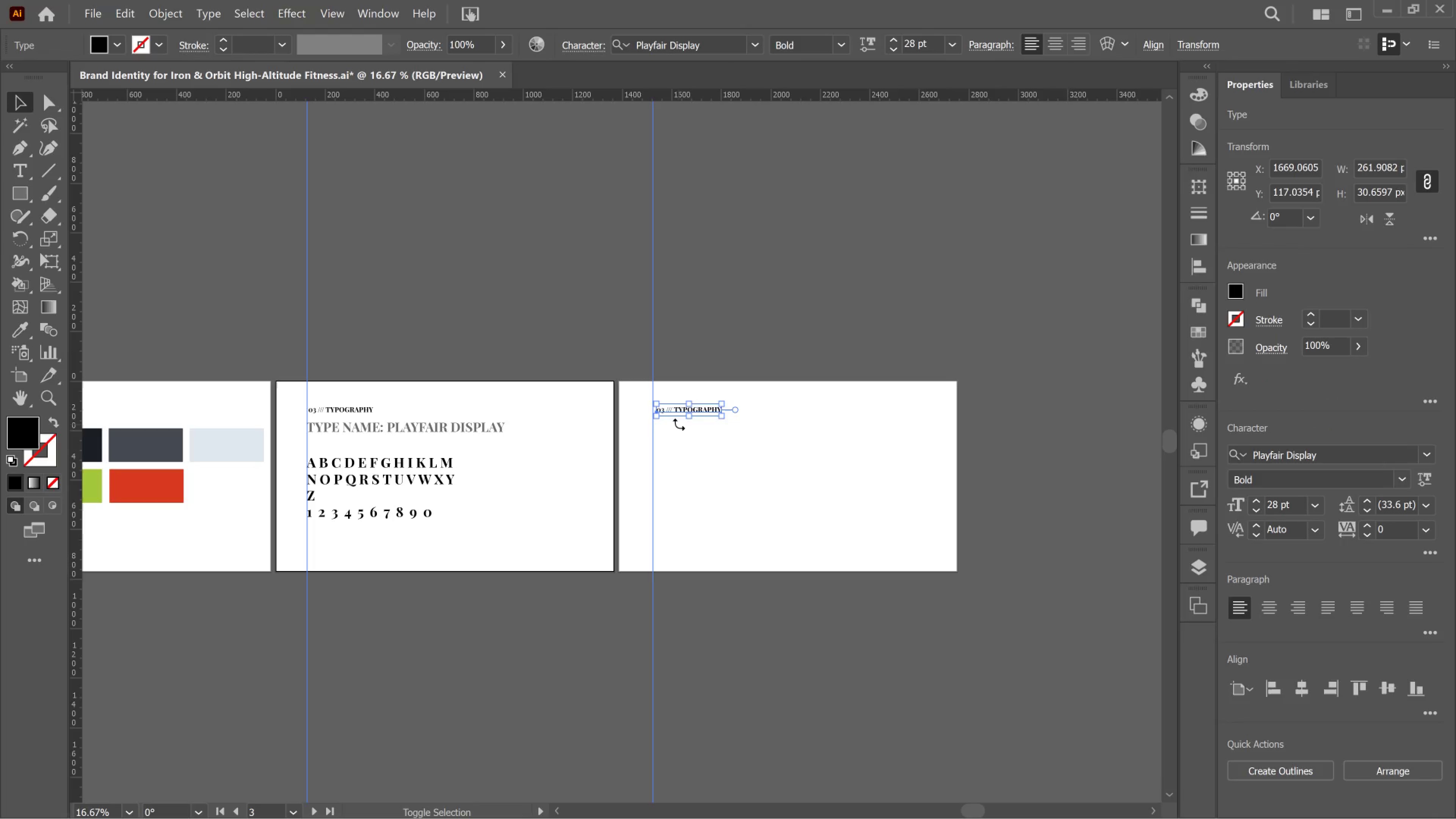 
hold_key(key=ShiftLeft, duration=3.11)
 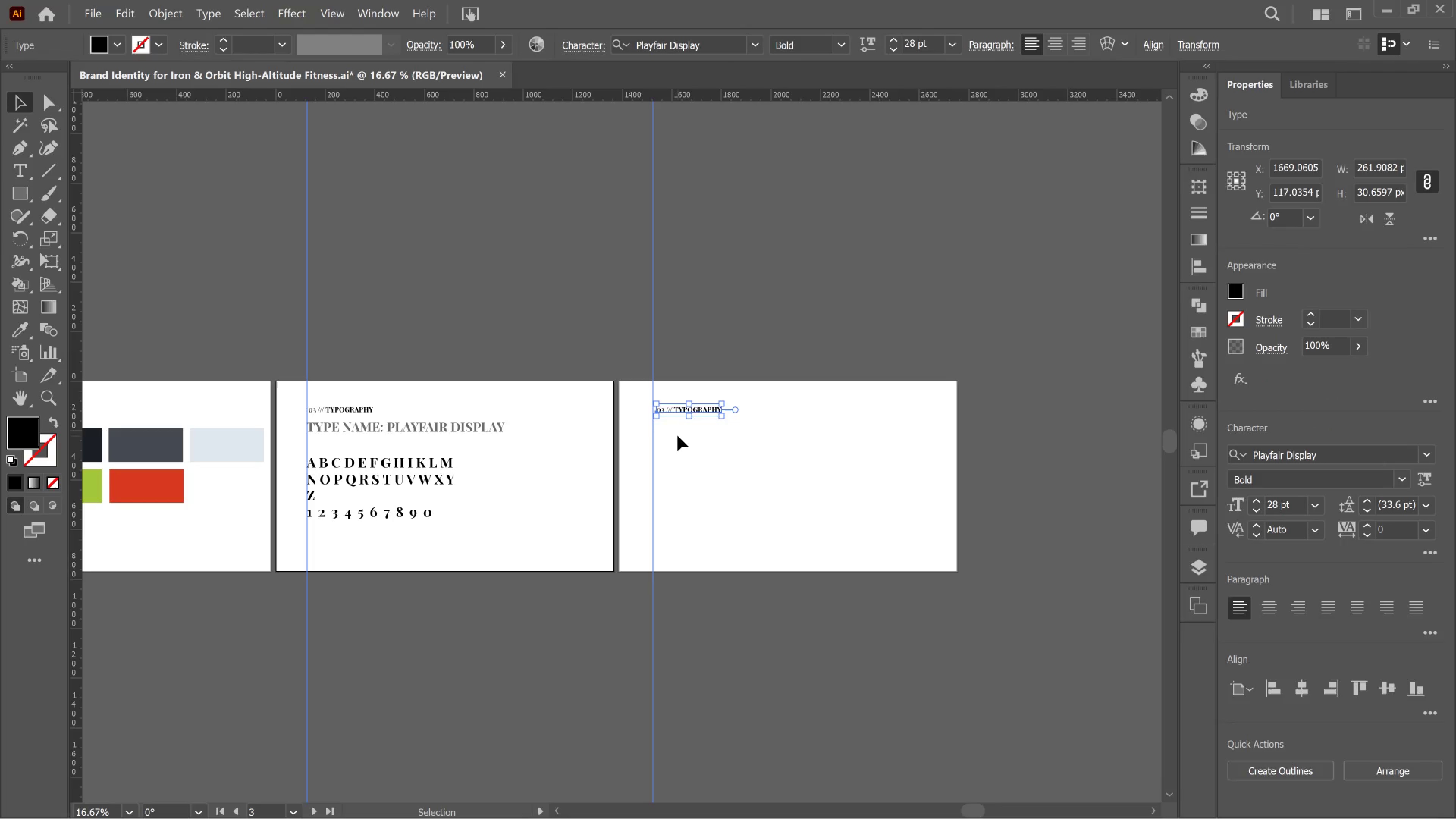 
key(ArrowLeft)
 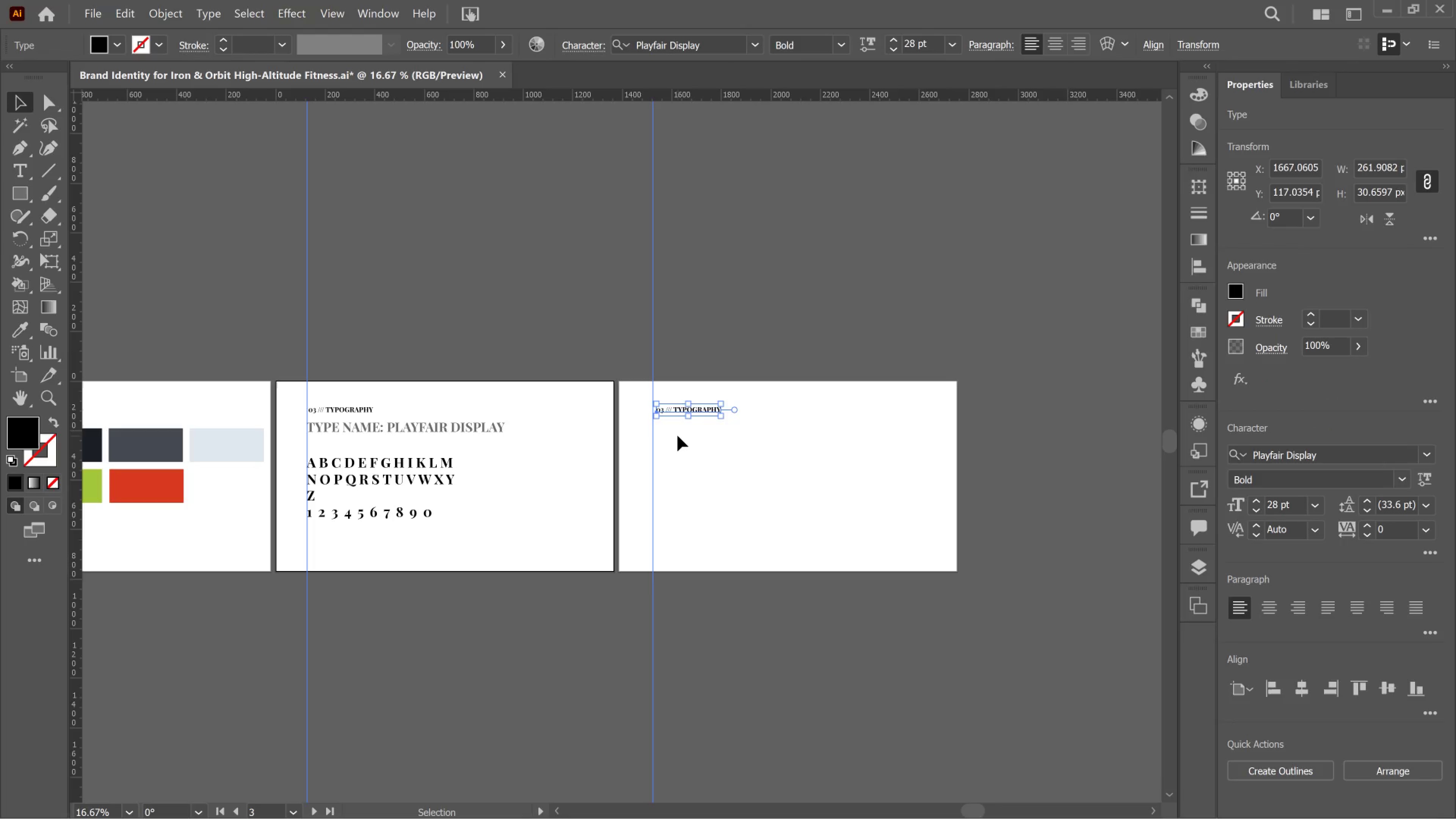 
key(ArrowLeft)
 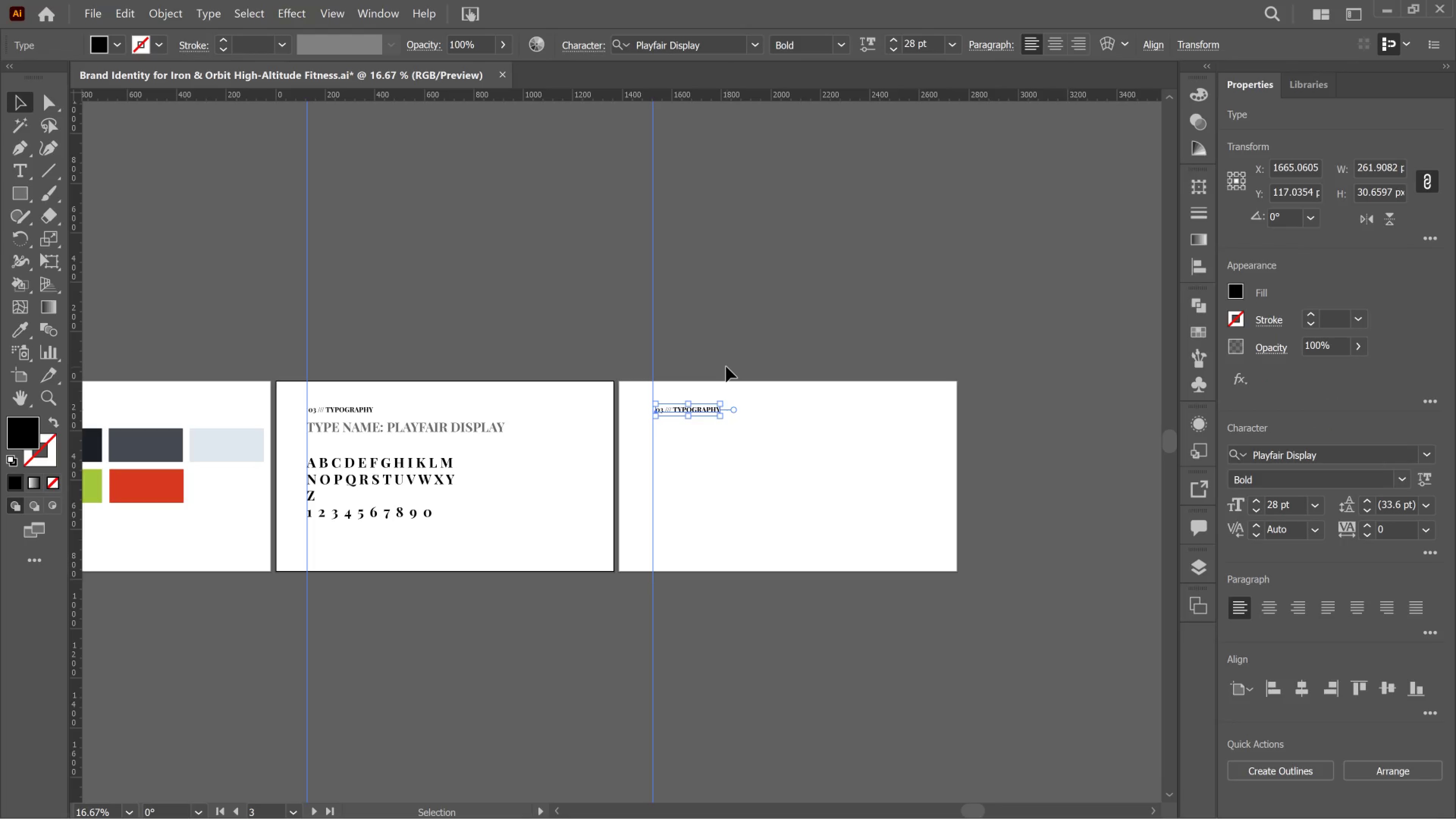 
hold_key(key=AltLeft, duration=0.73)
scroll: coordinate [726, 367], scroll_direction: up, amount: 2.0
 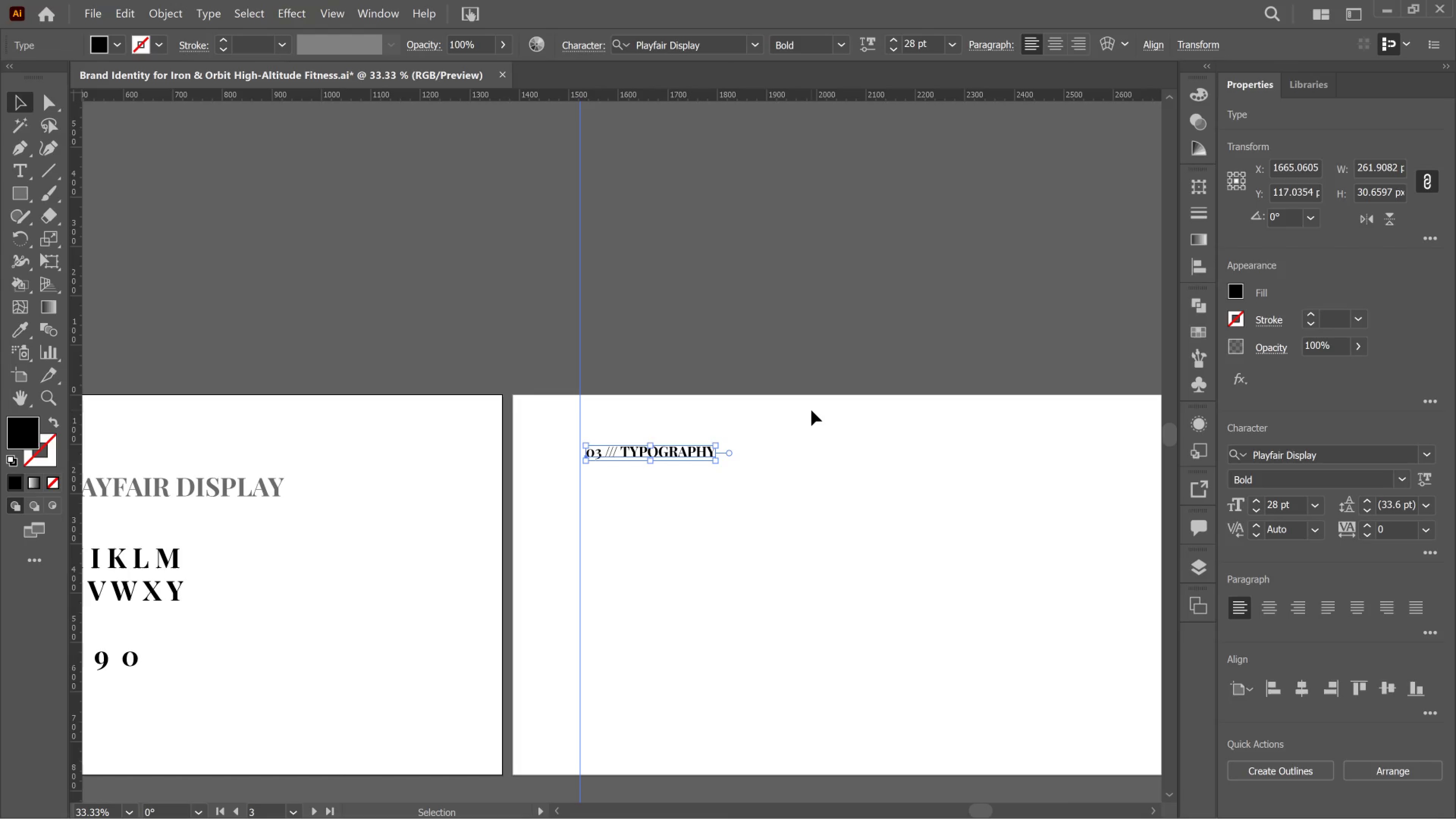 
wait(144.66)
 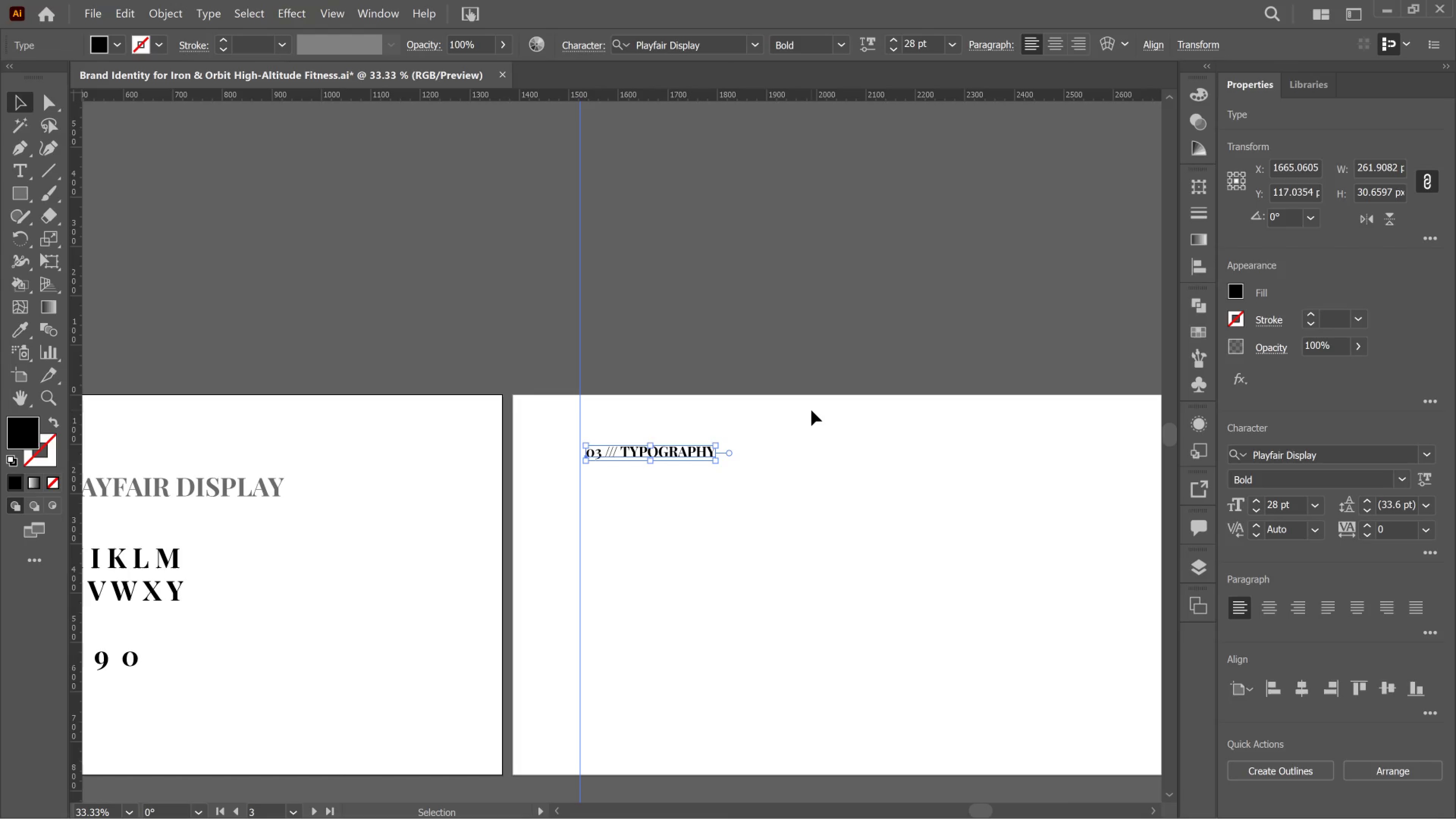 
scroll: coordinate [817, 414], scroll_direction: down, amount: 1.0
 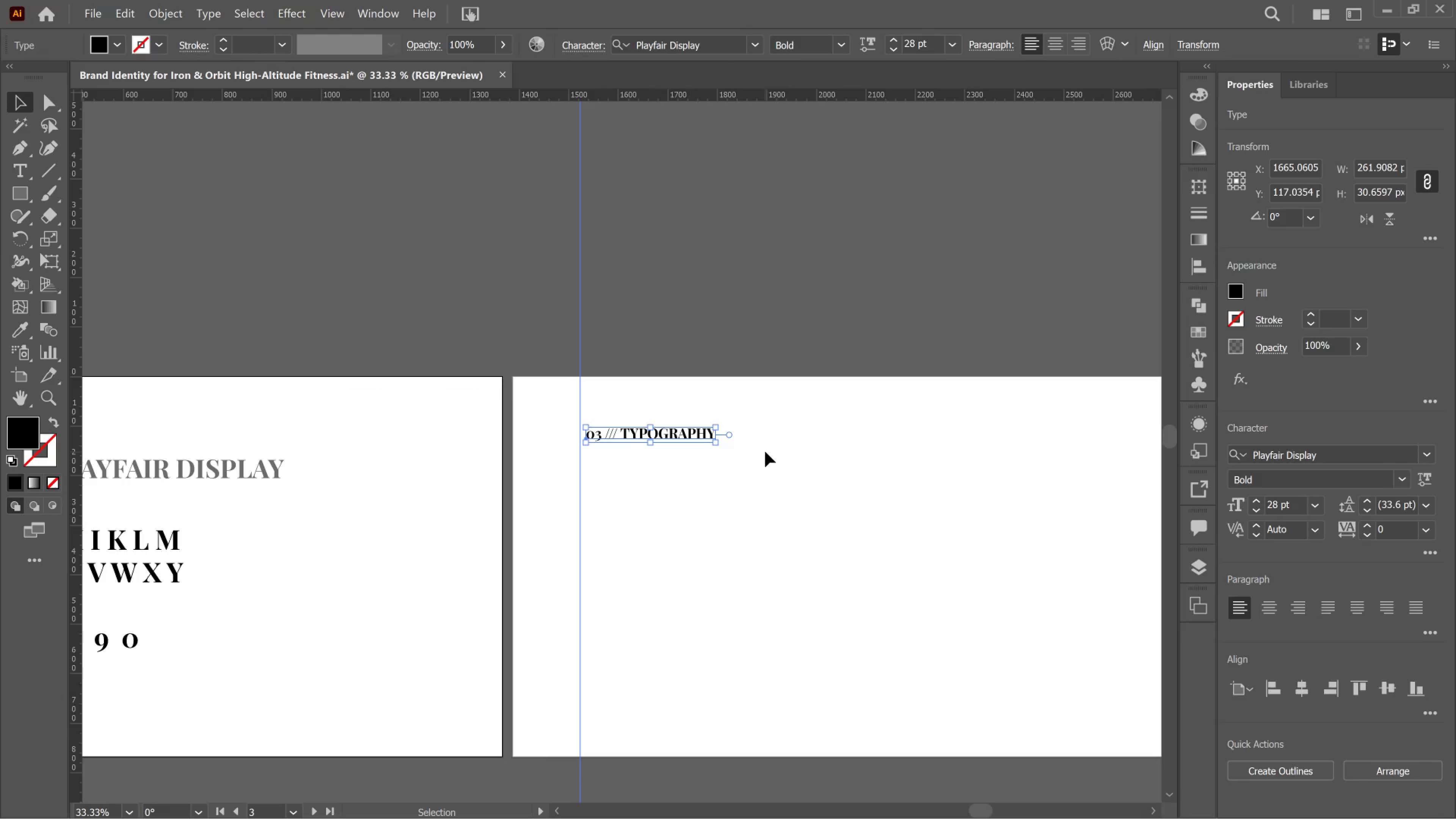 
wait(7.54)
 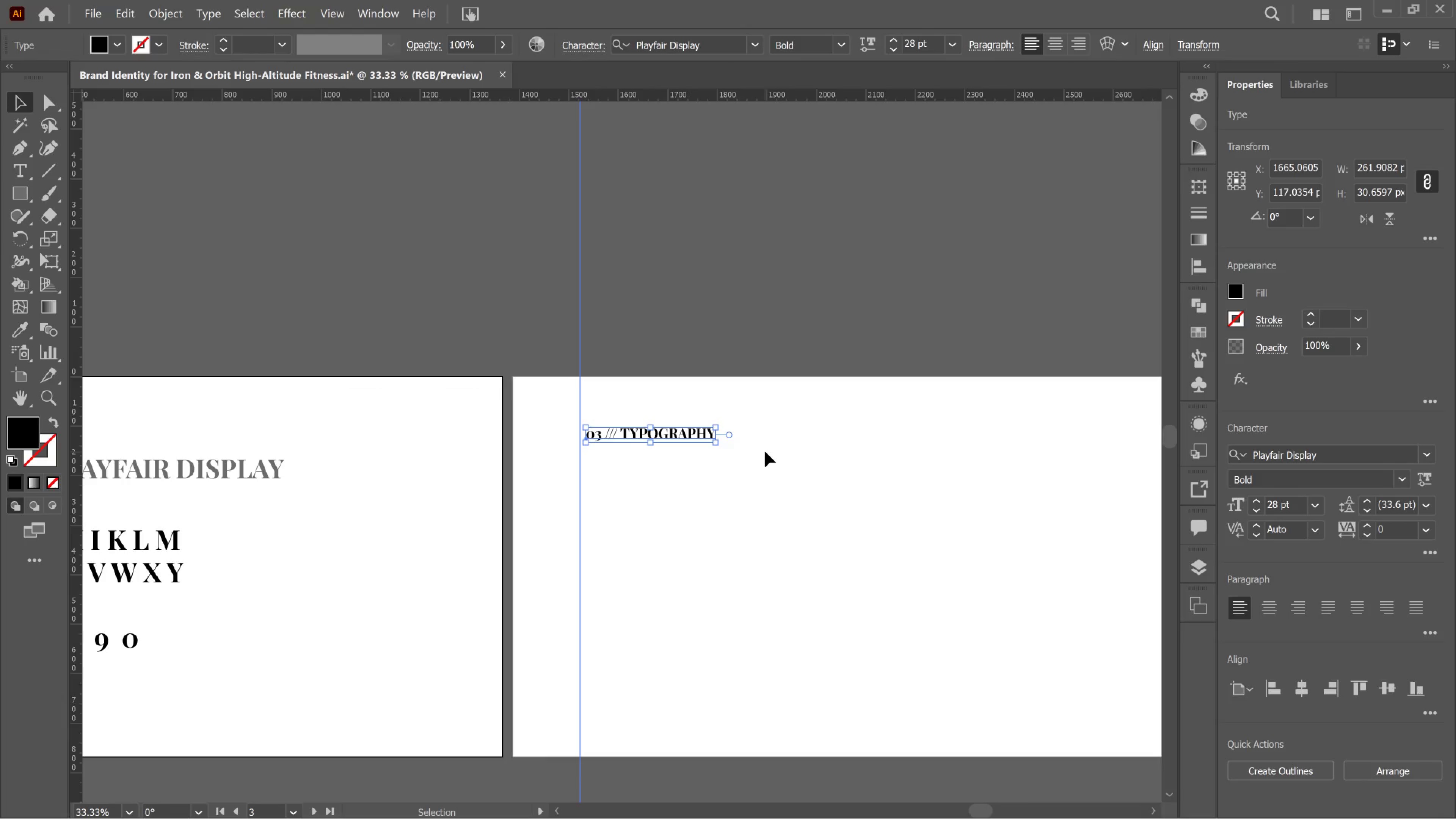 
key(ArrowLeft)
 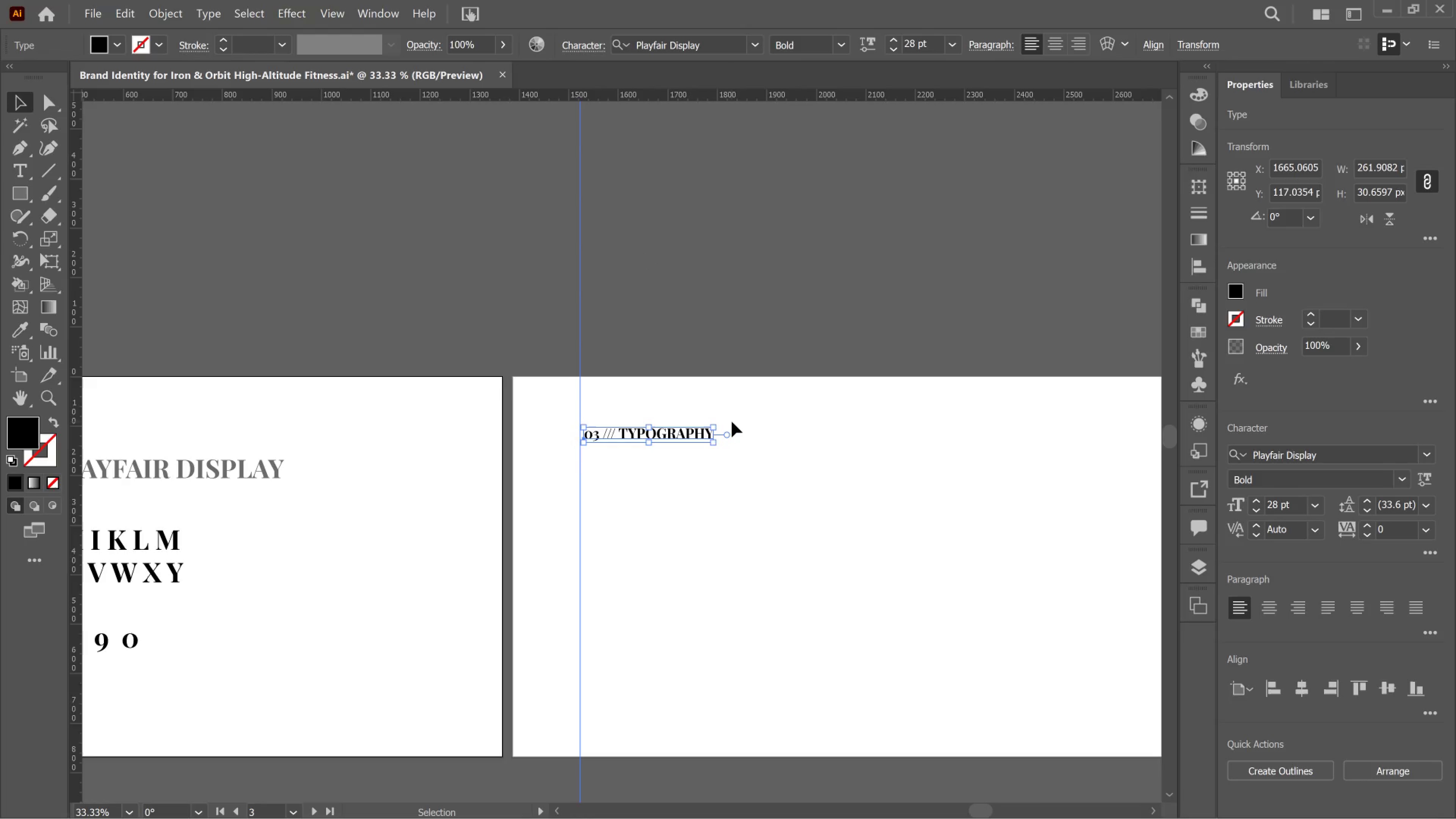 
key(ArrowLeft)
 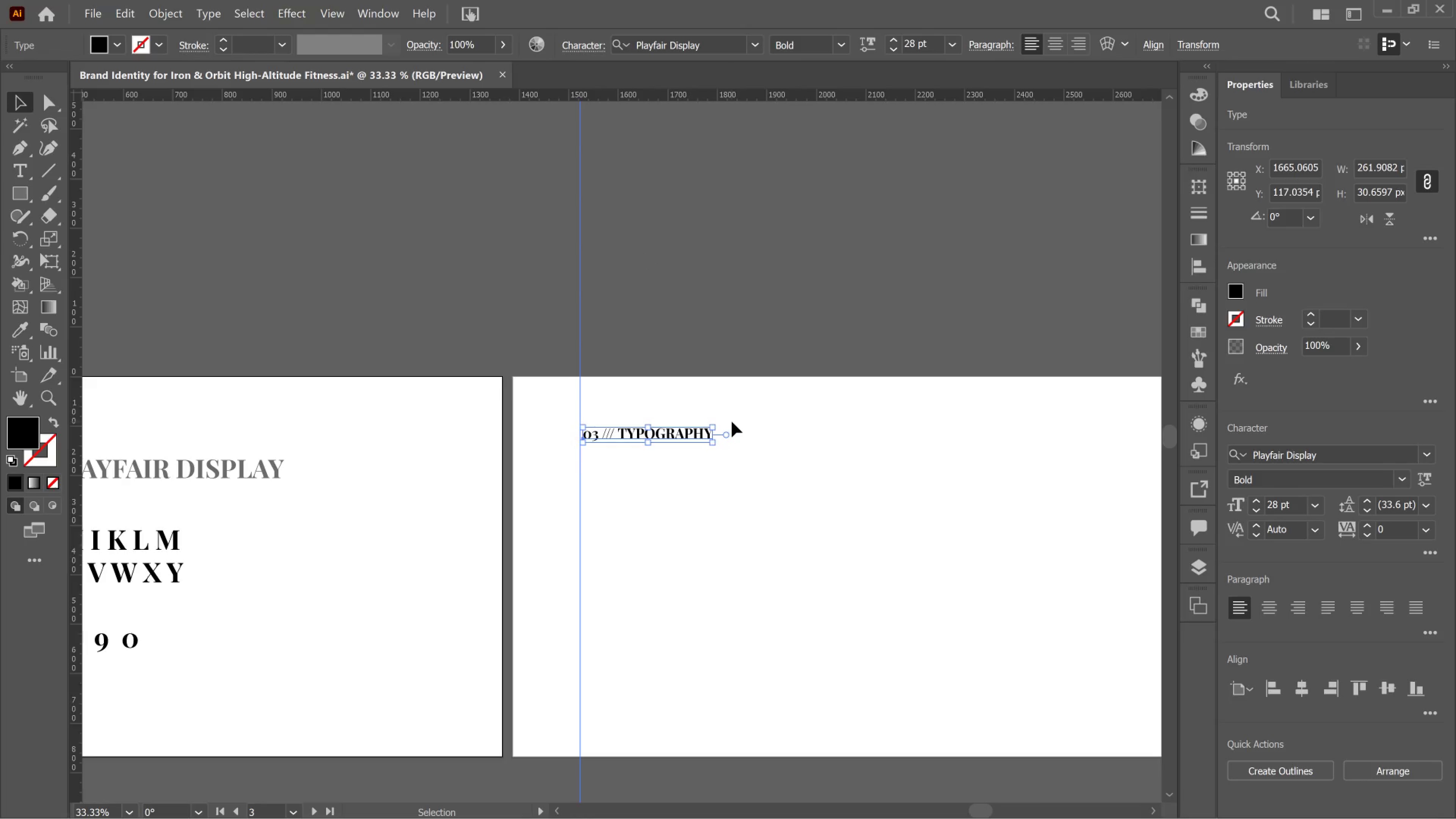 
key(ArrowLeft)
 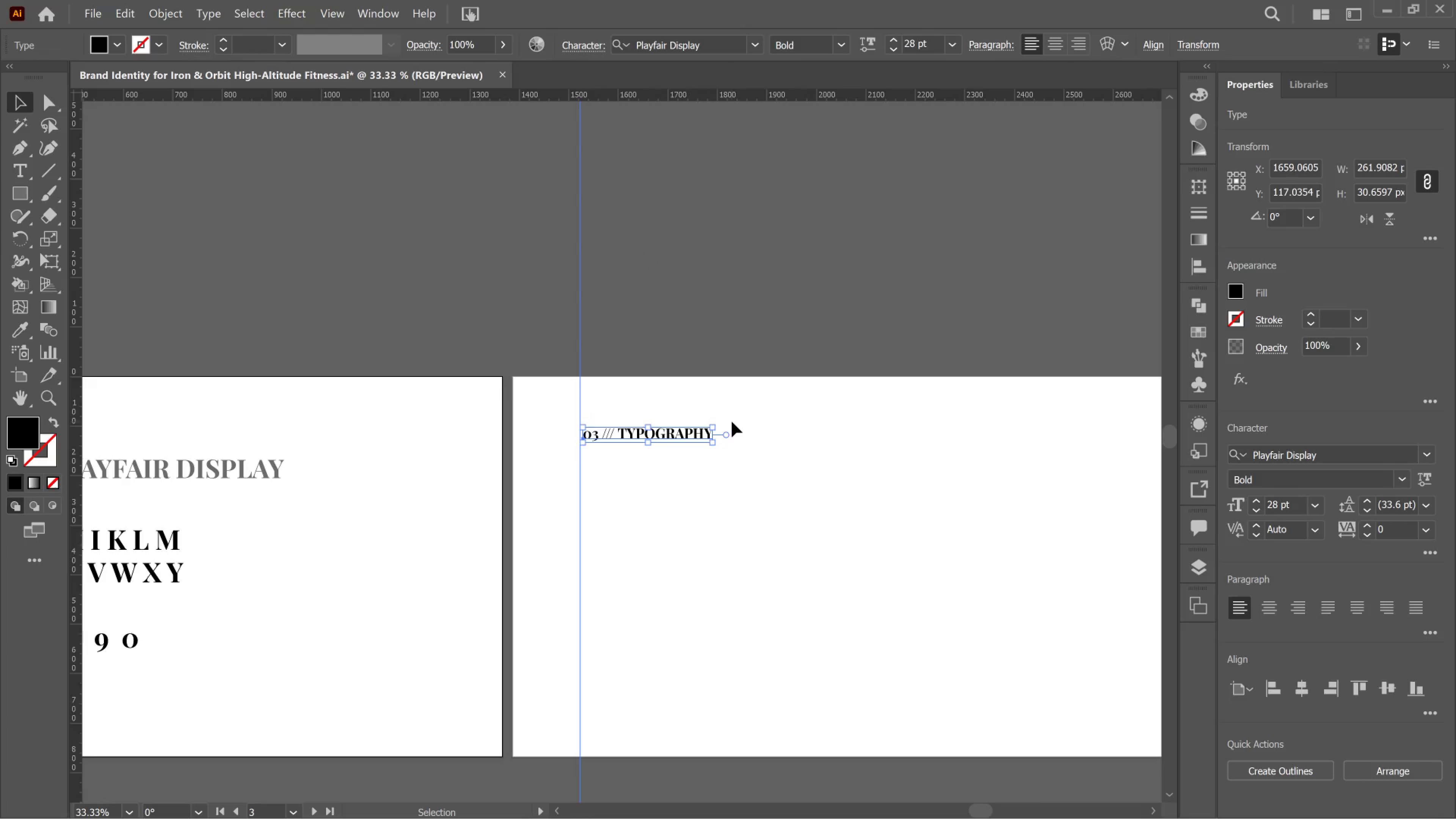 
key(ArrowLeft)
 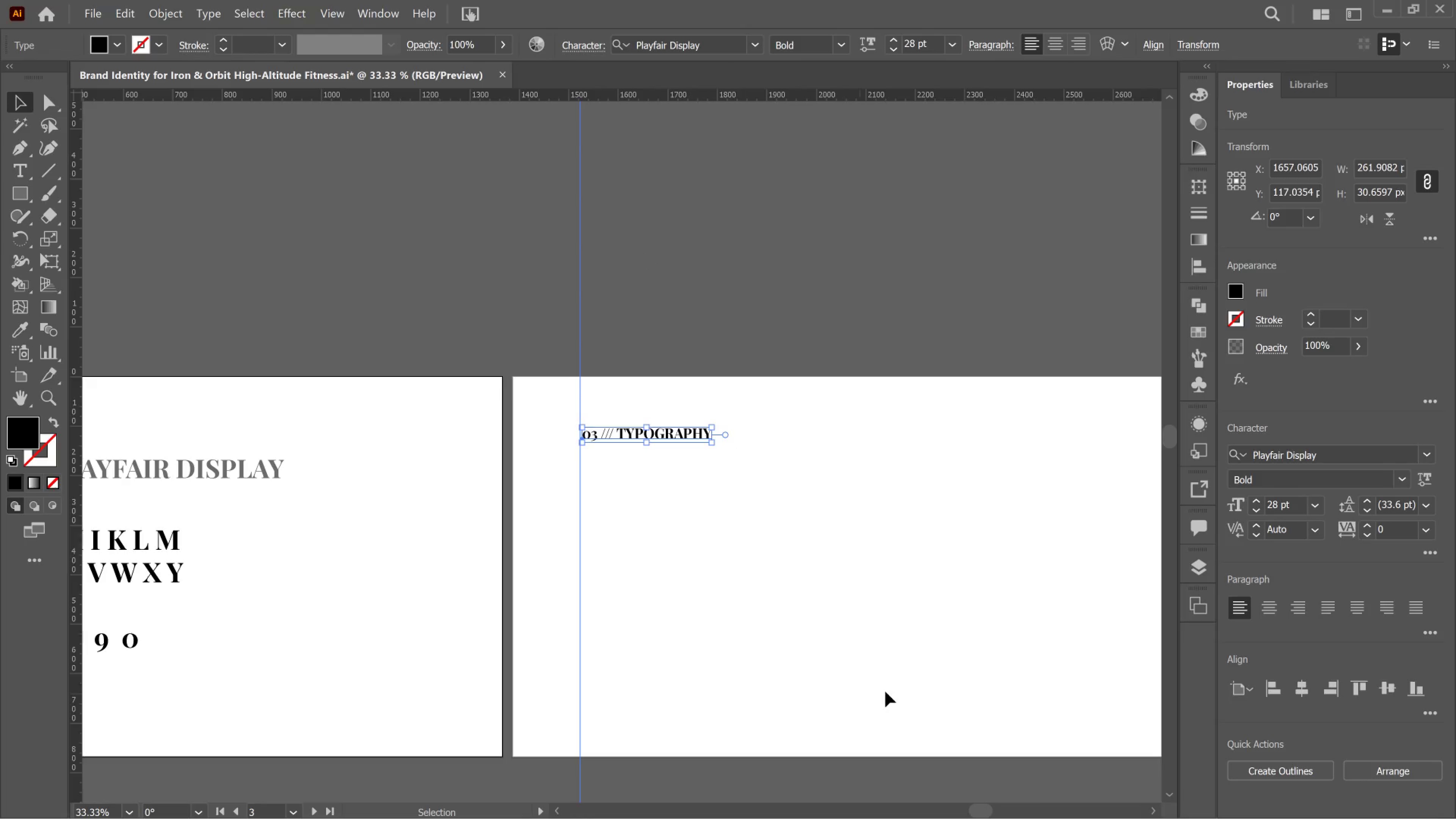 
hold_key(key=AltLeft, duration=0.65)
scroll: coordinate [708, 444], scroll_direction: up, amount: 3.0
 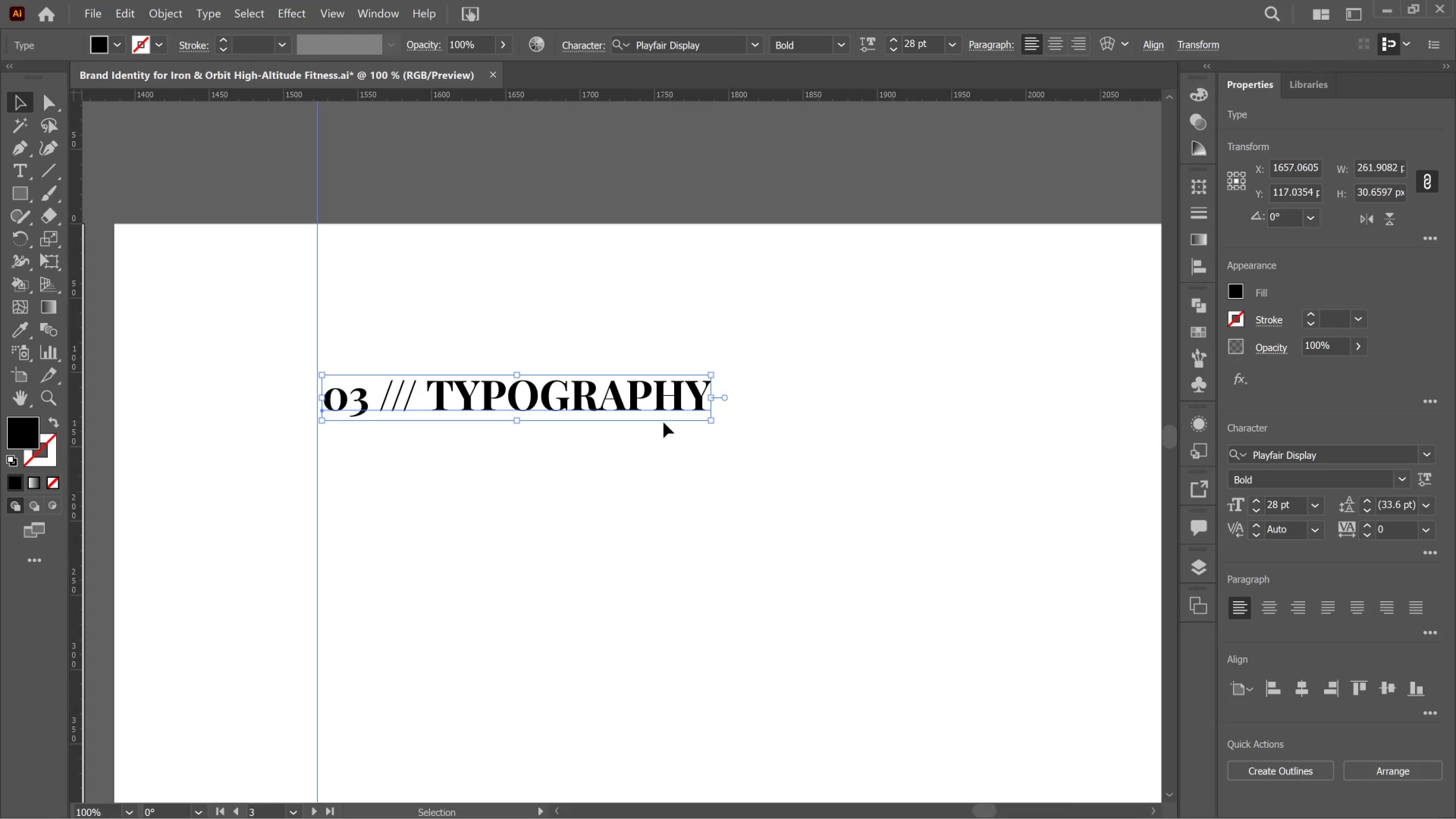 
hold_key(key=AltLeft, duration=0.47)
scroll: coordinate [664, 422], scroll_direction: down, amount: 2.0
 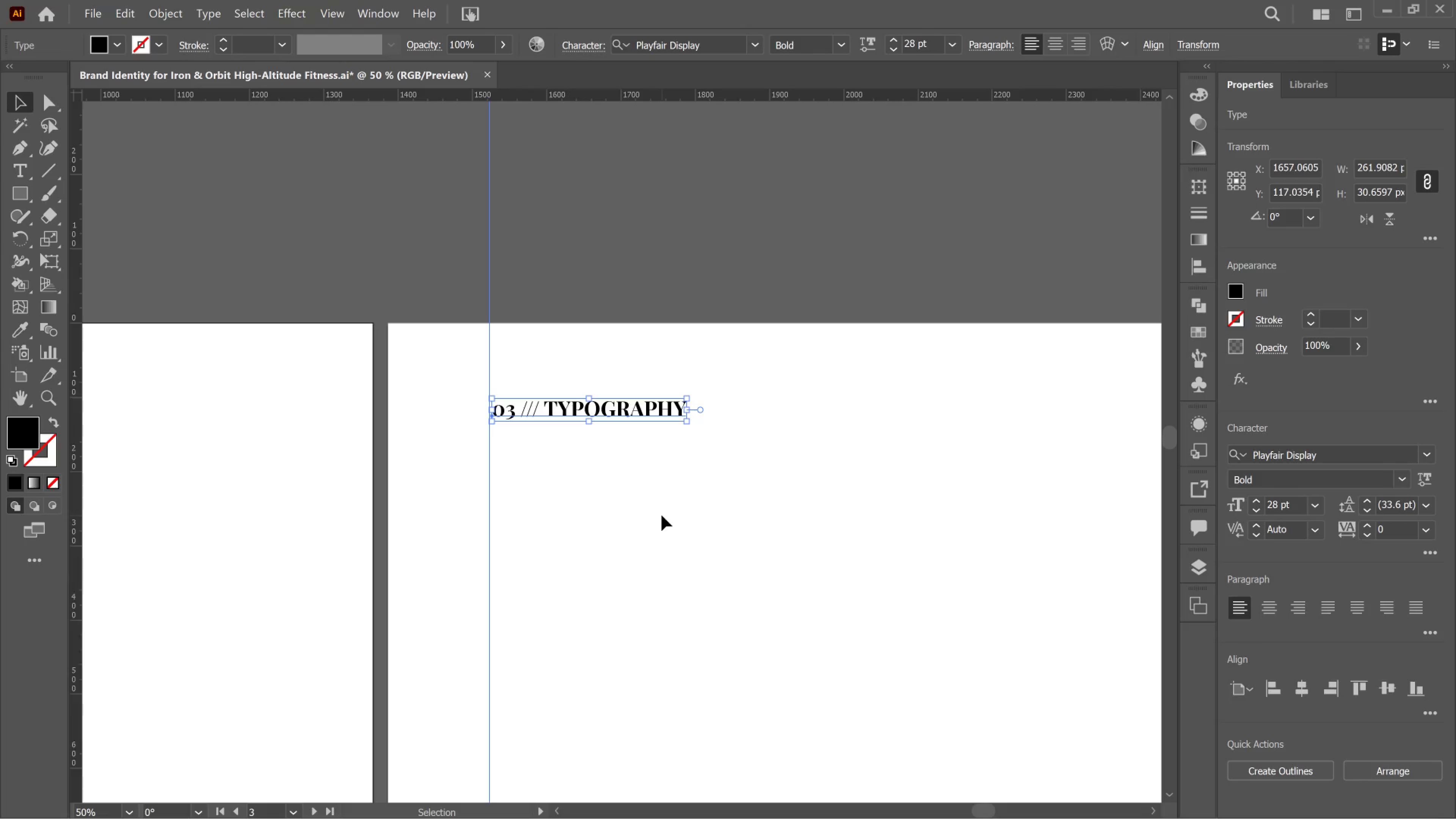 
wait(20.57)
 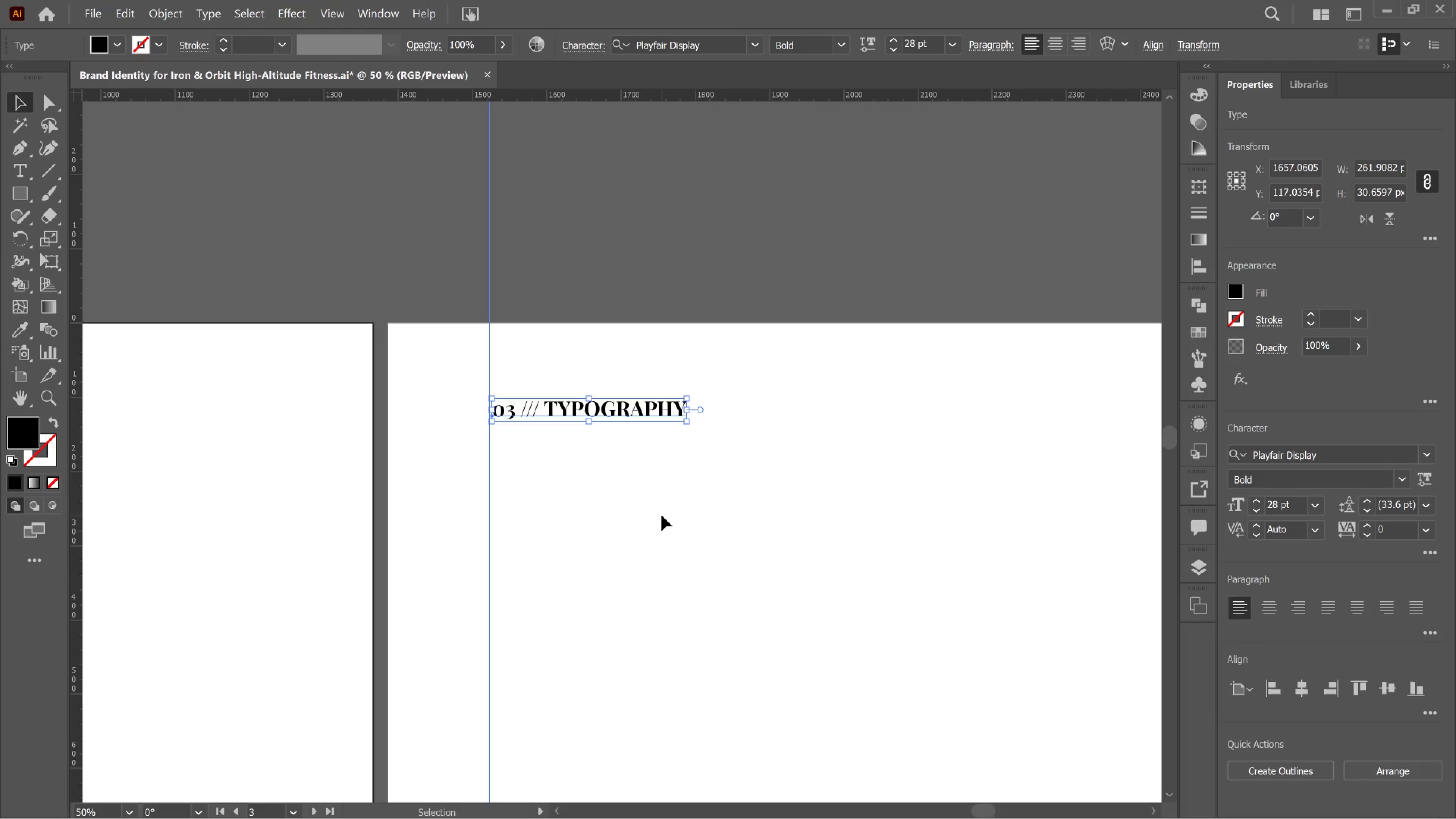 
key(Alt+Tab)